 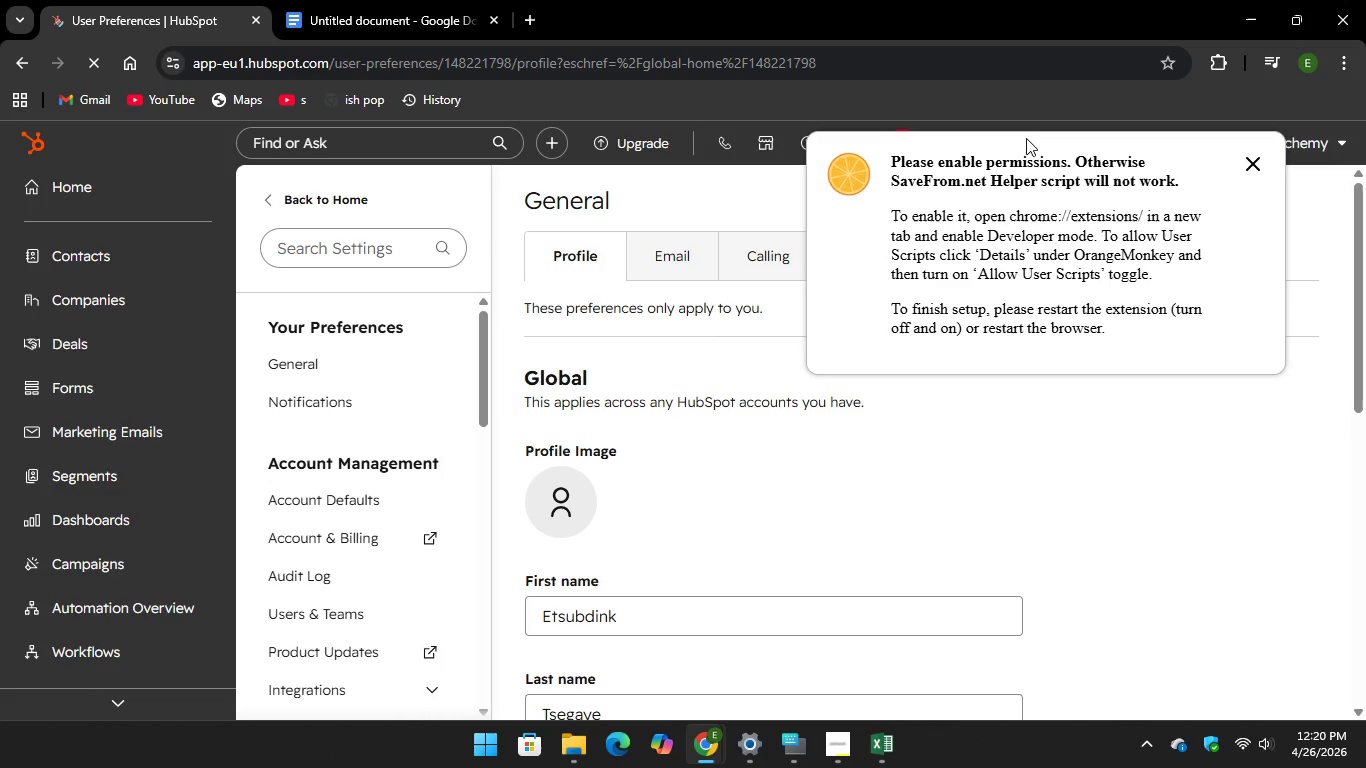 
scroll: coordinate [890, 281], scroll_direction: down, amount: 1.0
 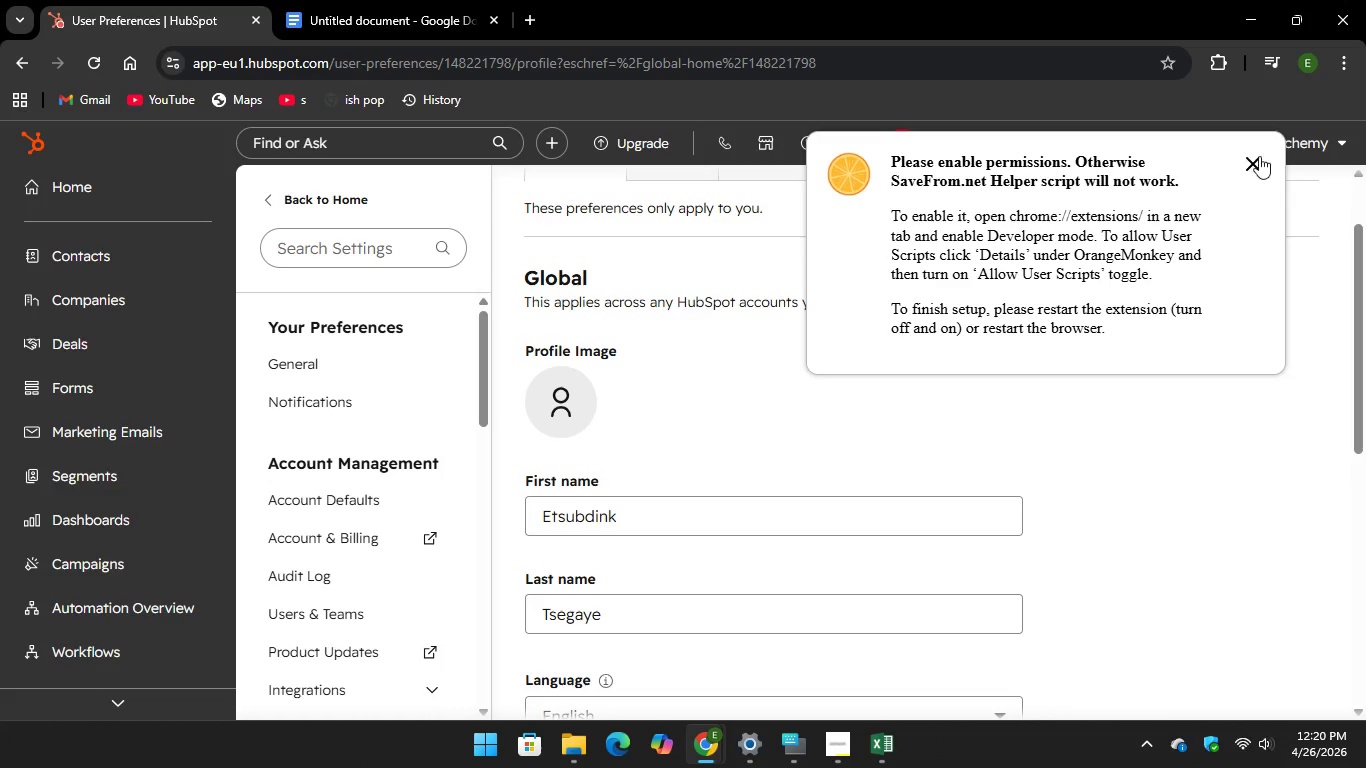 
left_click([1256, 159])
 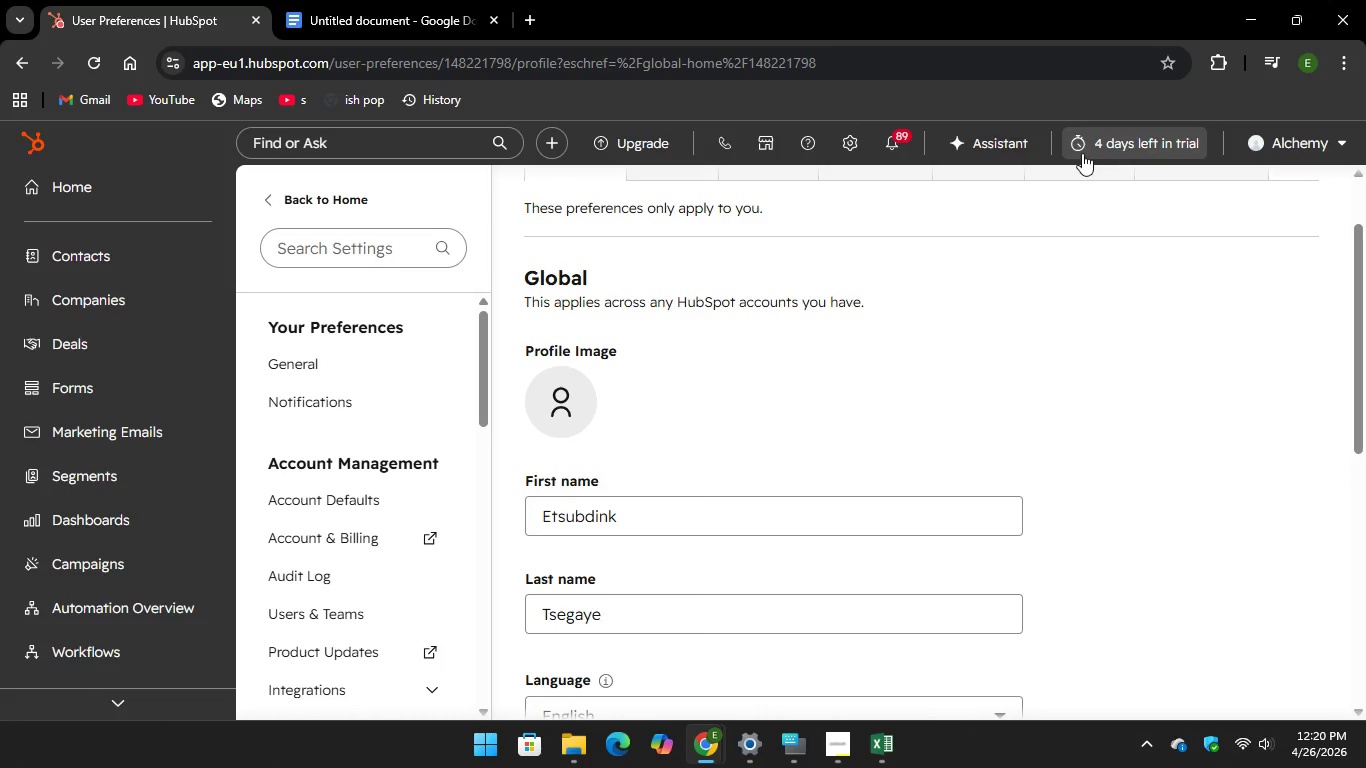 
wait(7.19)
 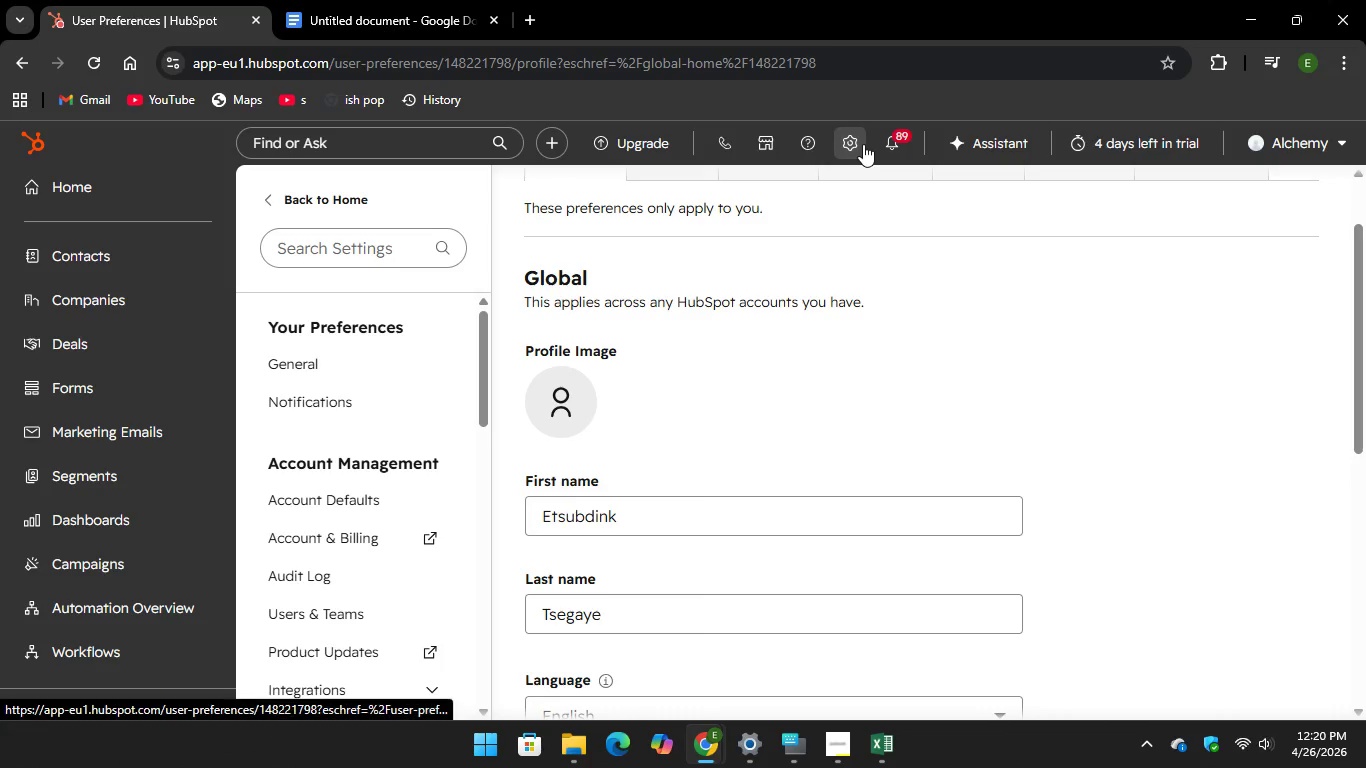 
left_click([861, 148])
 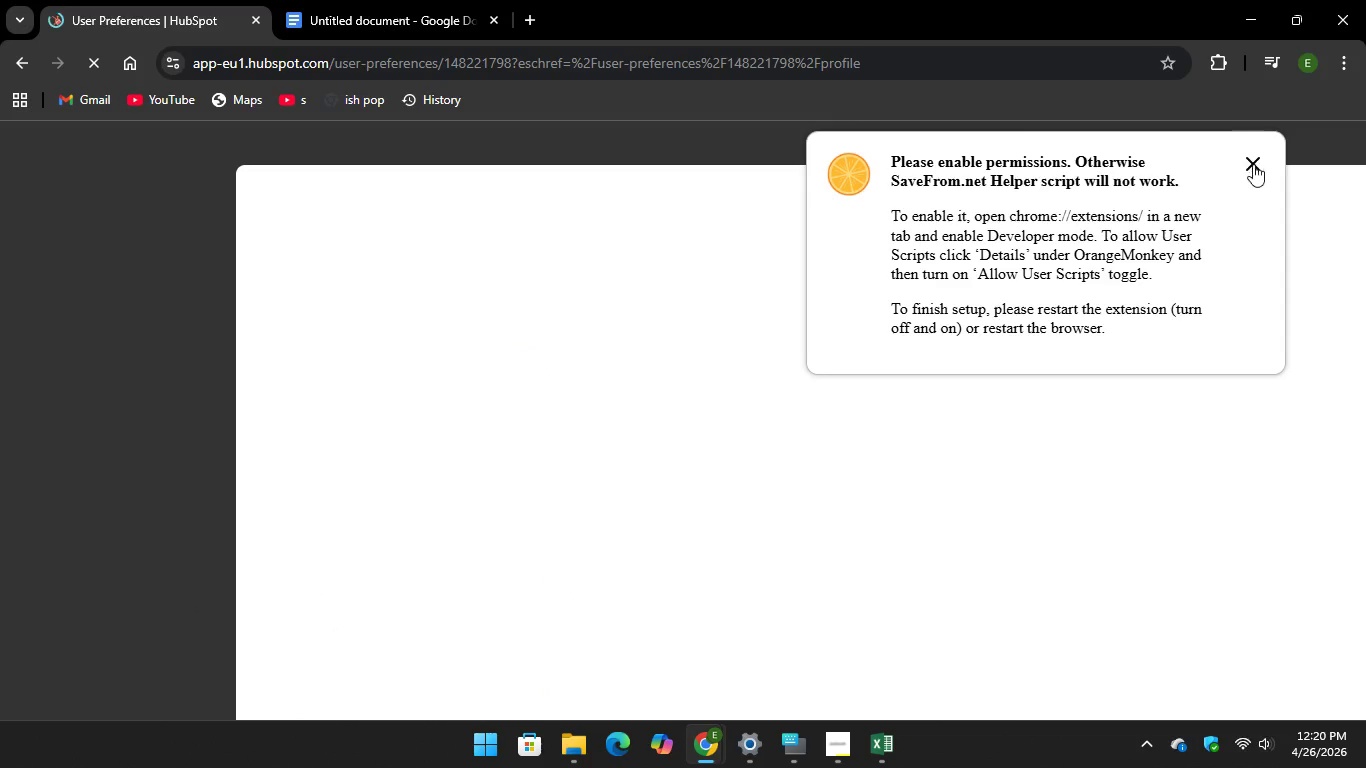 
left_click([1254, 164])
 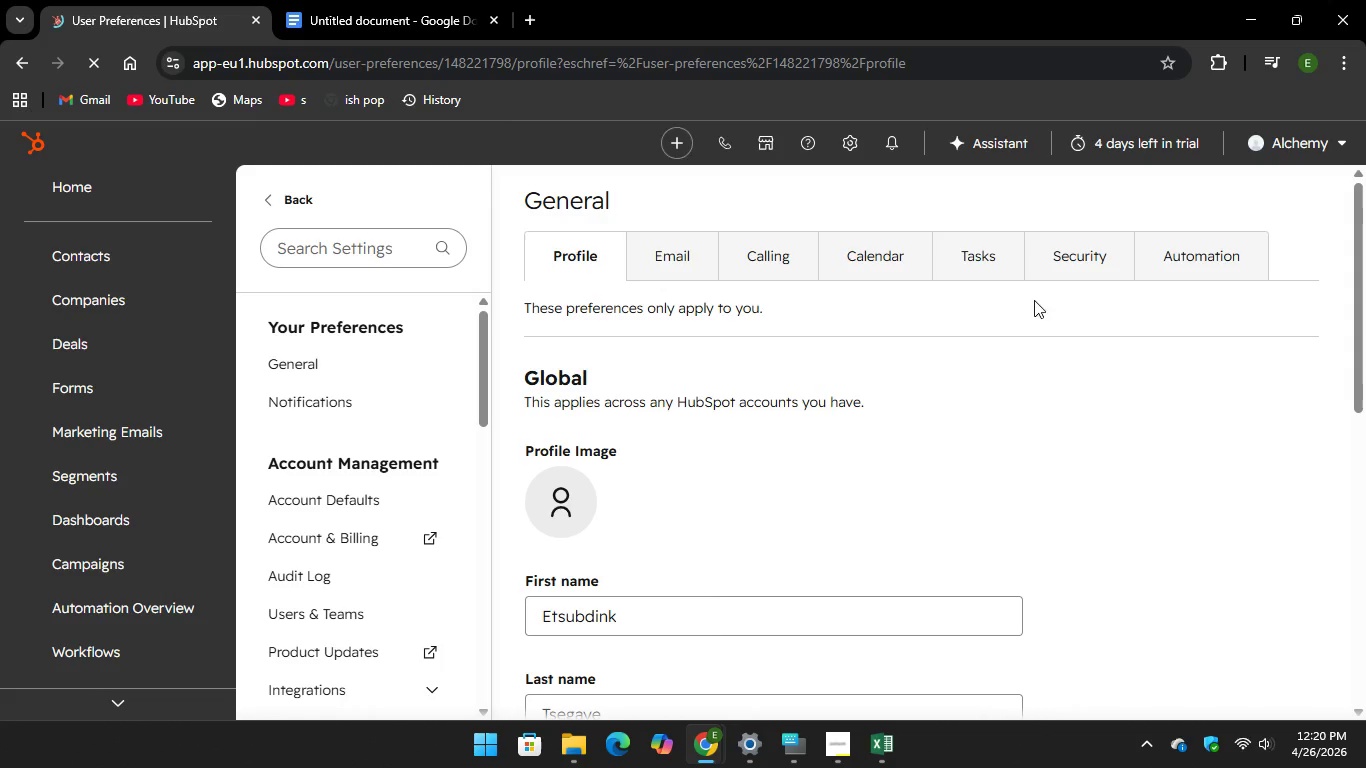 
wait(9.16)
 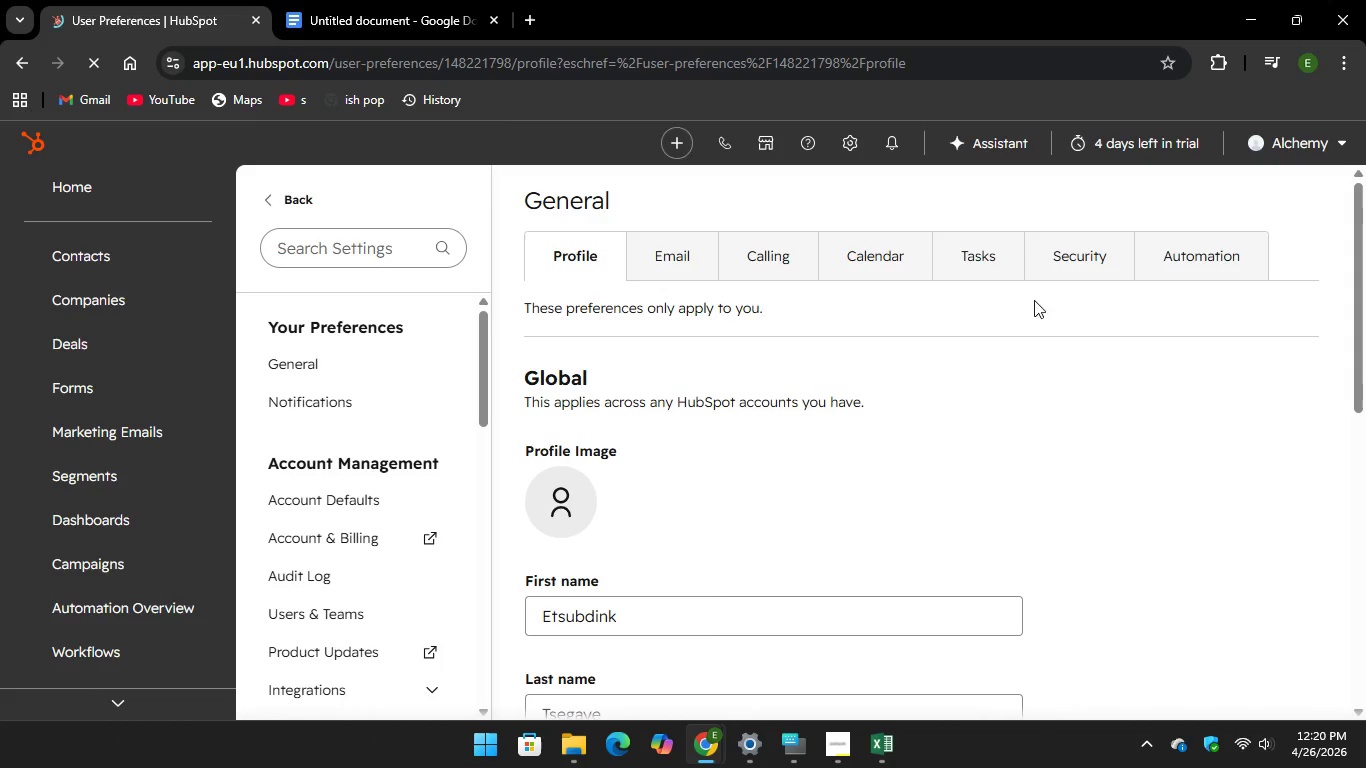 
left_click([1278, 138])
 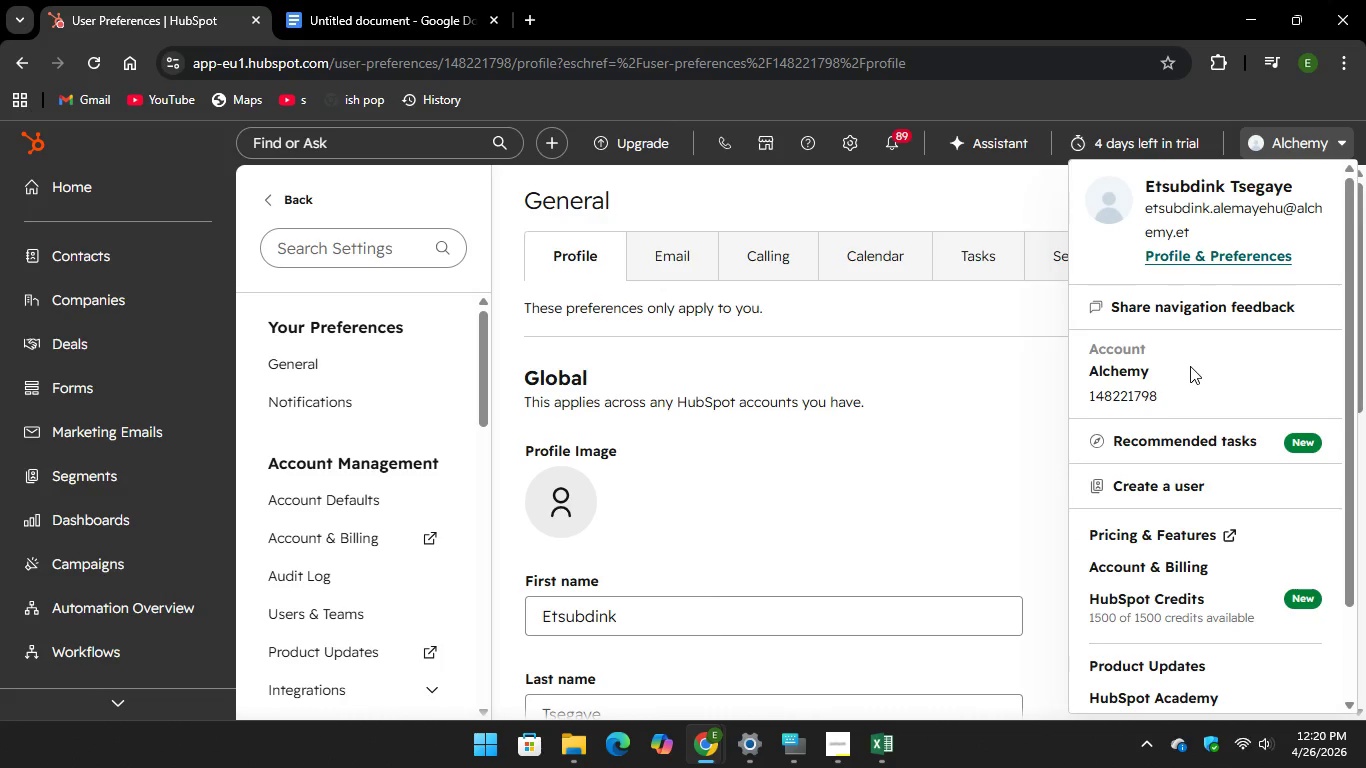 
scroll: coordinate [1198, 394], scroll_direction: down, amount: 4.0
 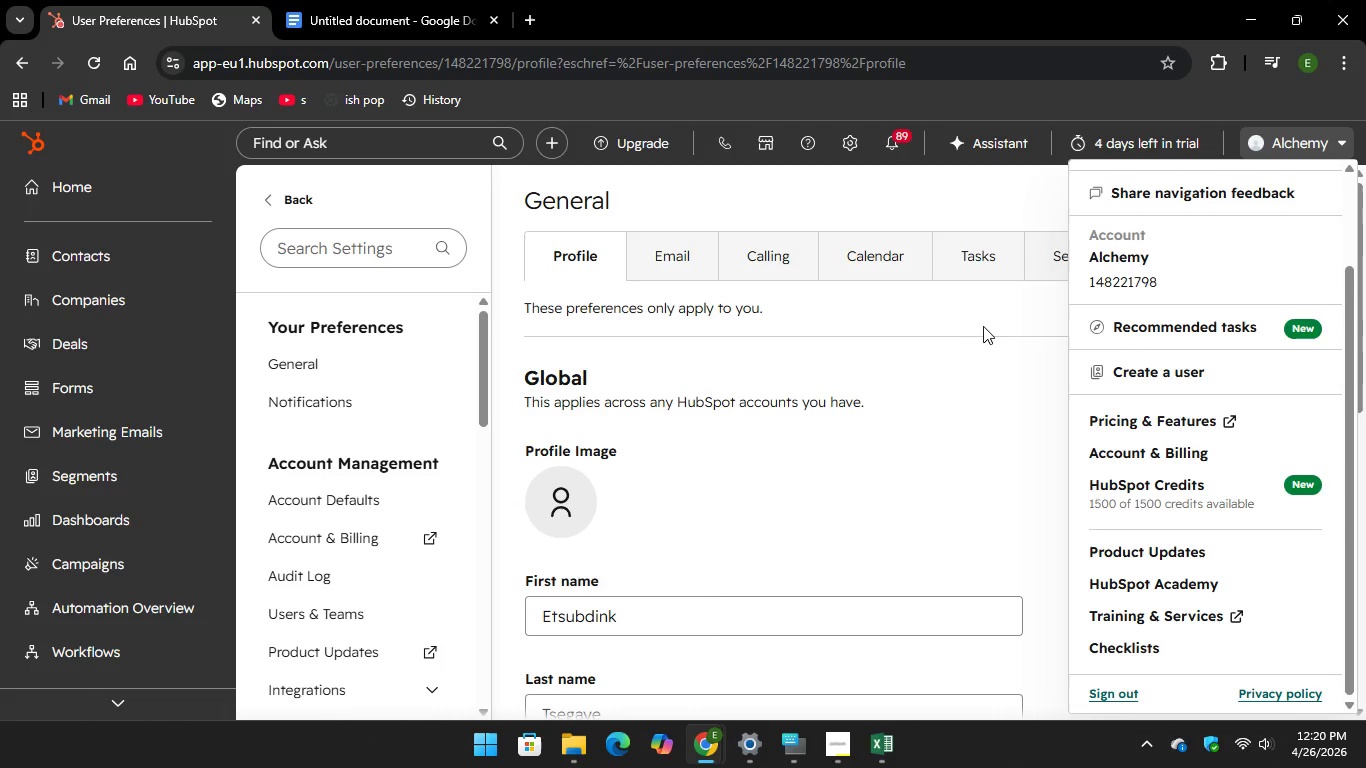 
left_click([999, 318])
 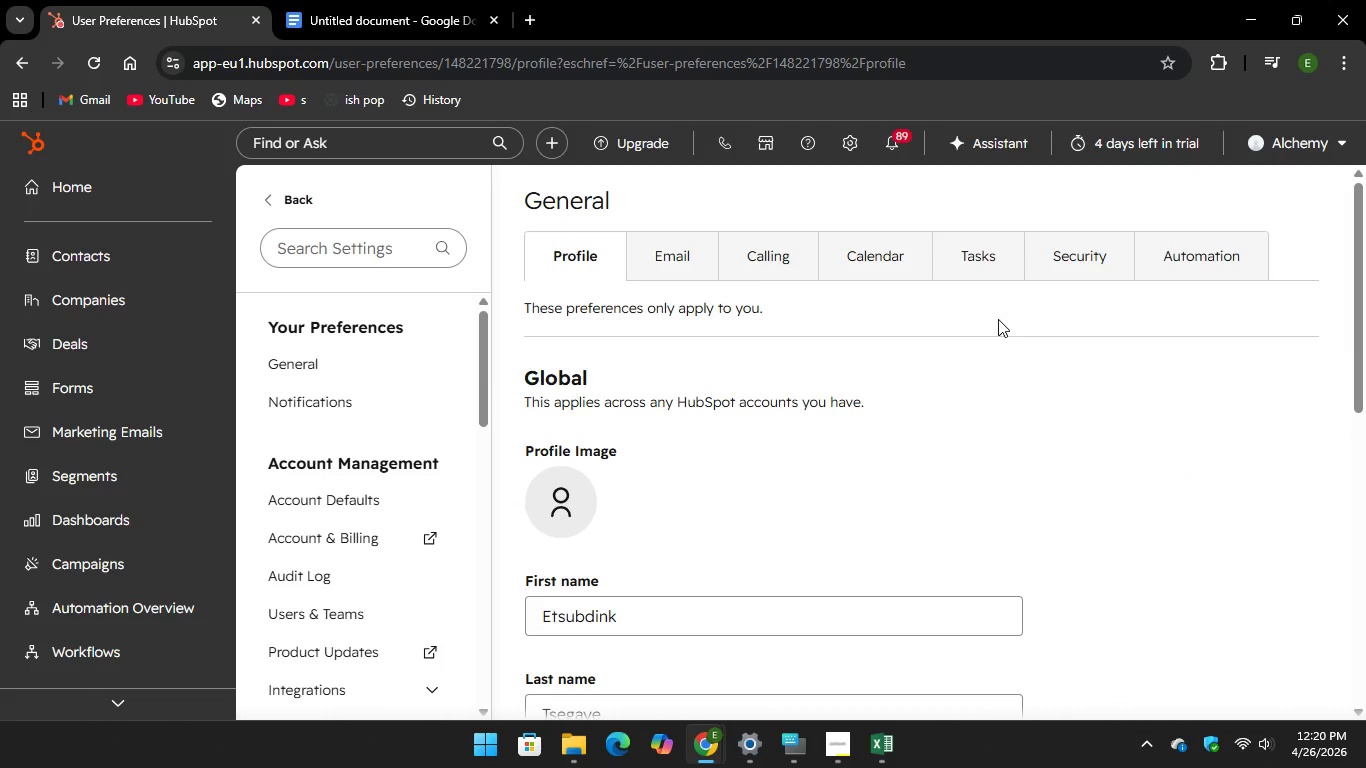 
scroll: coordinate [925, 400], scroll_direction: down, amount: 7.0
 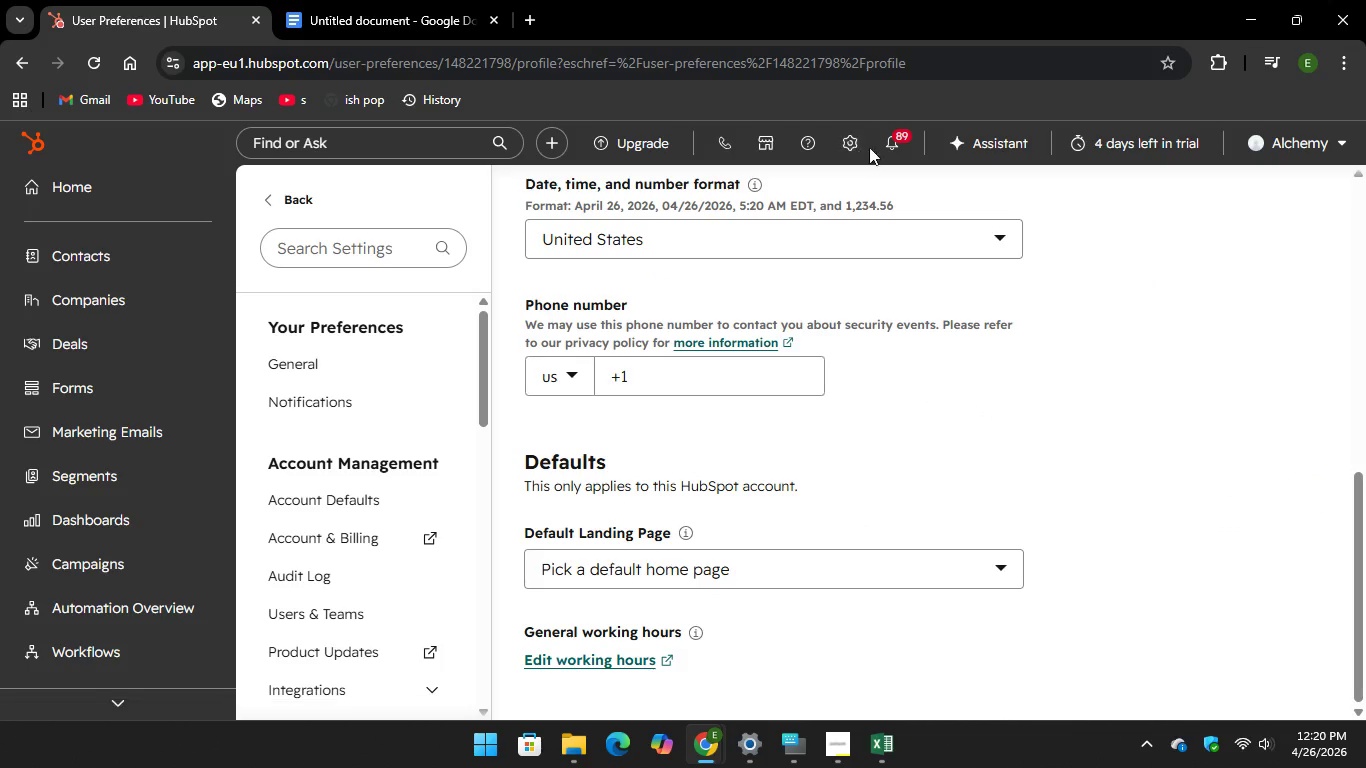 
left_click([857, 143])
 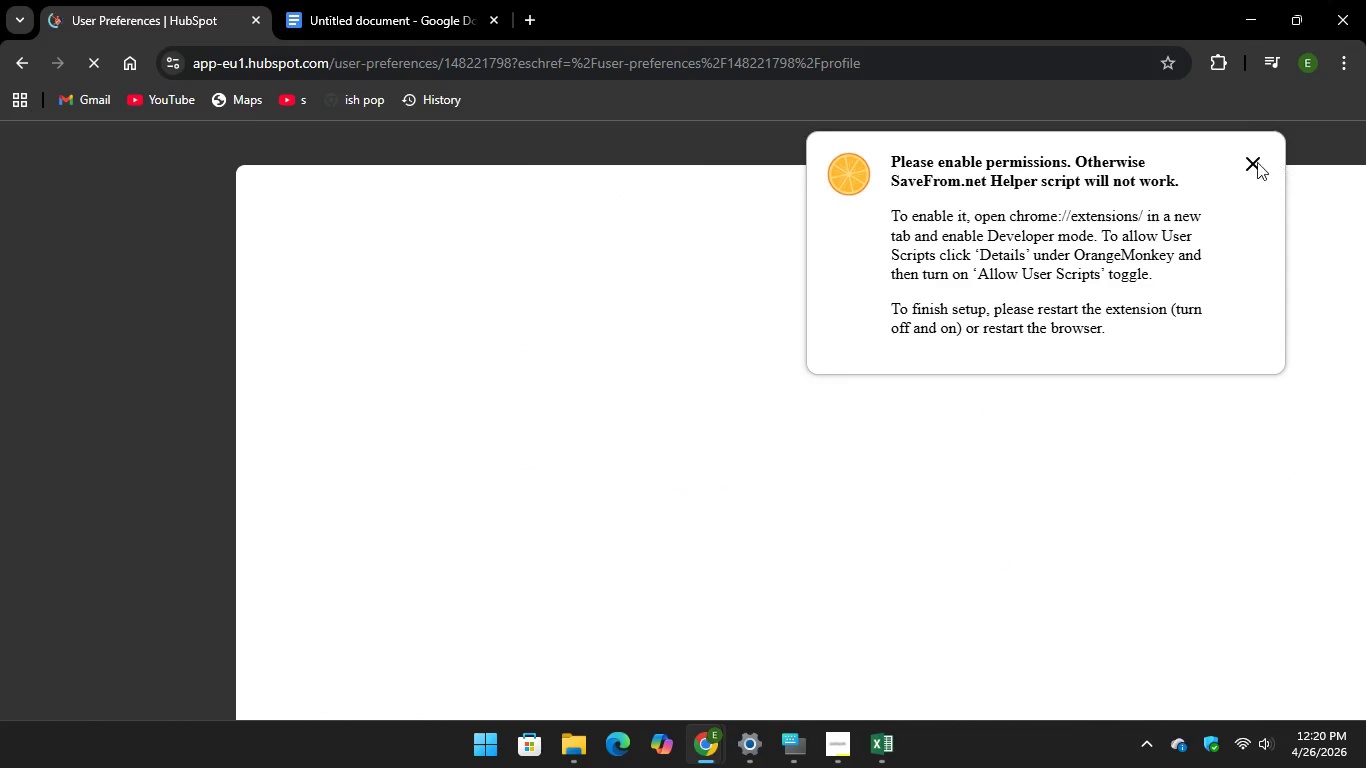 
left_click([1258, 167])
 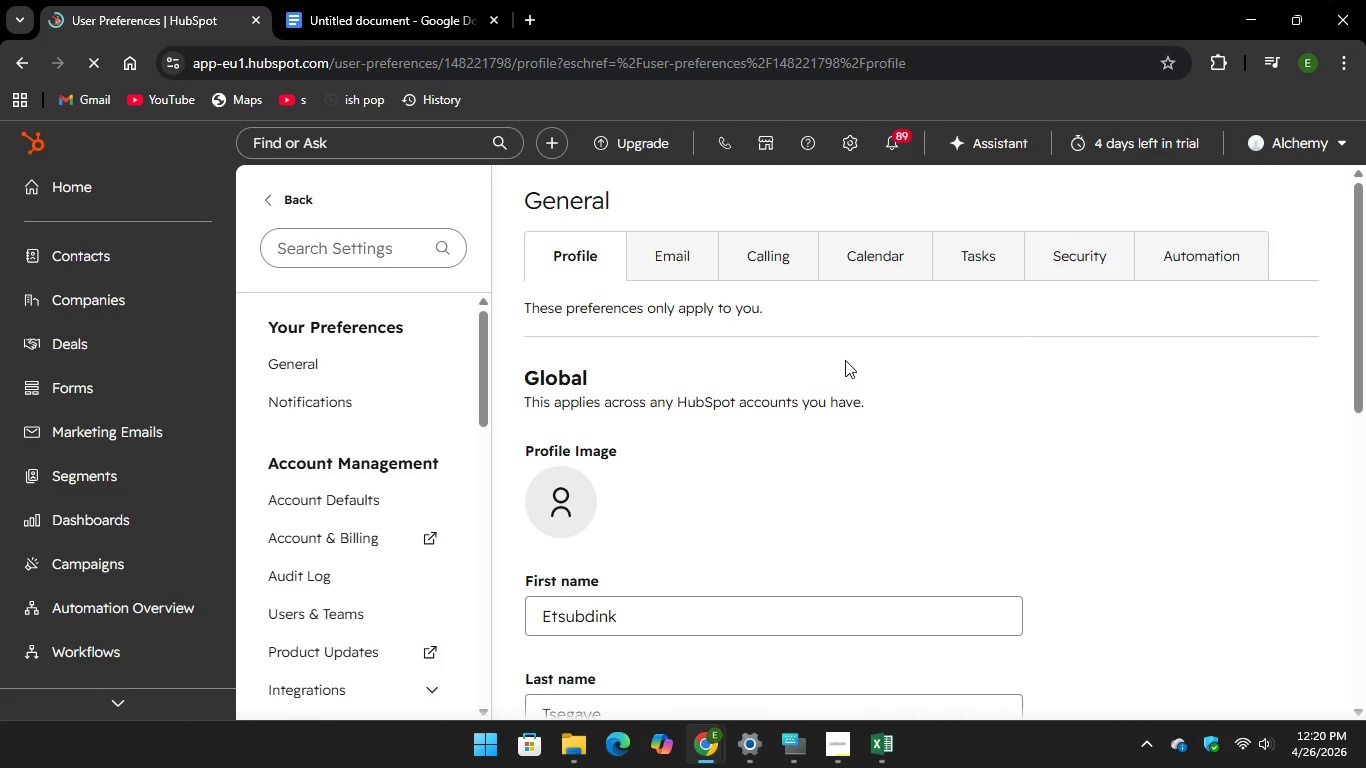 
wait(7.36)
 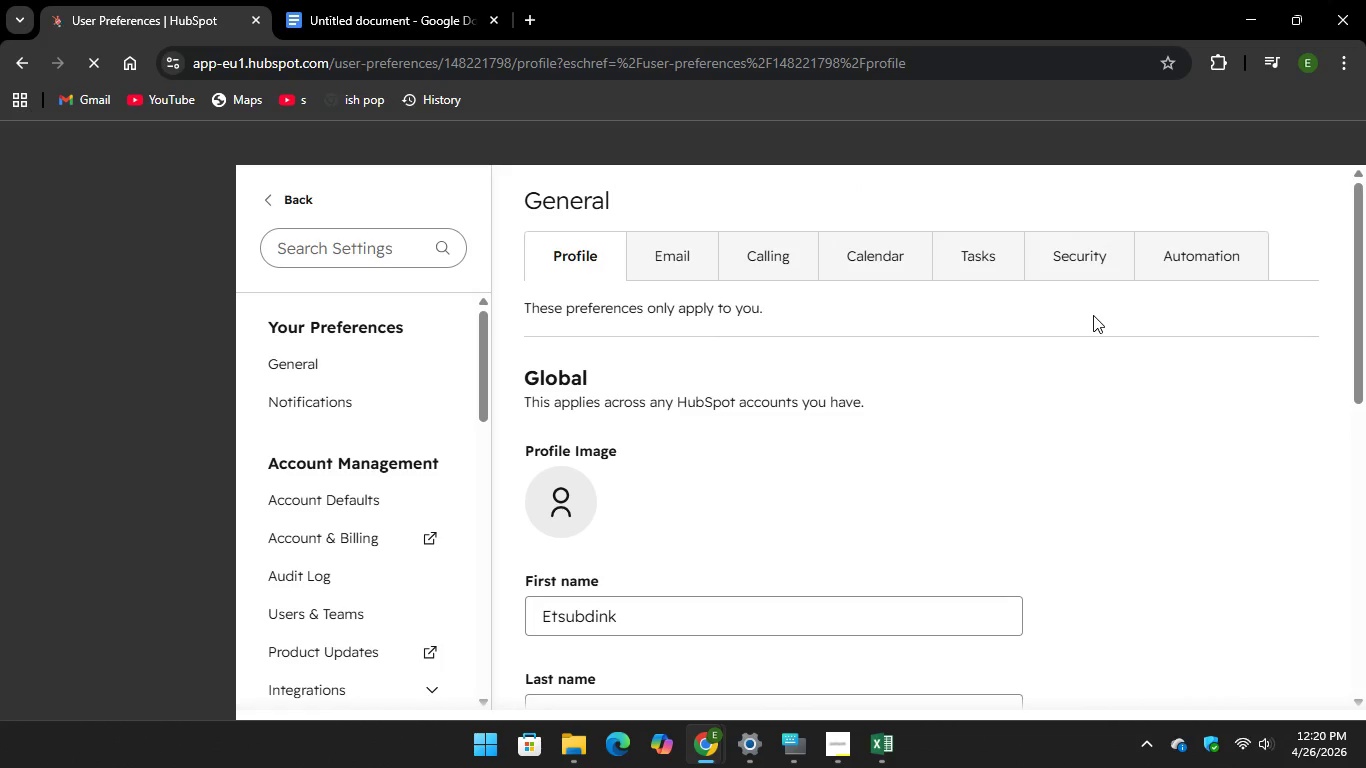 
left_click([856, 150])
 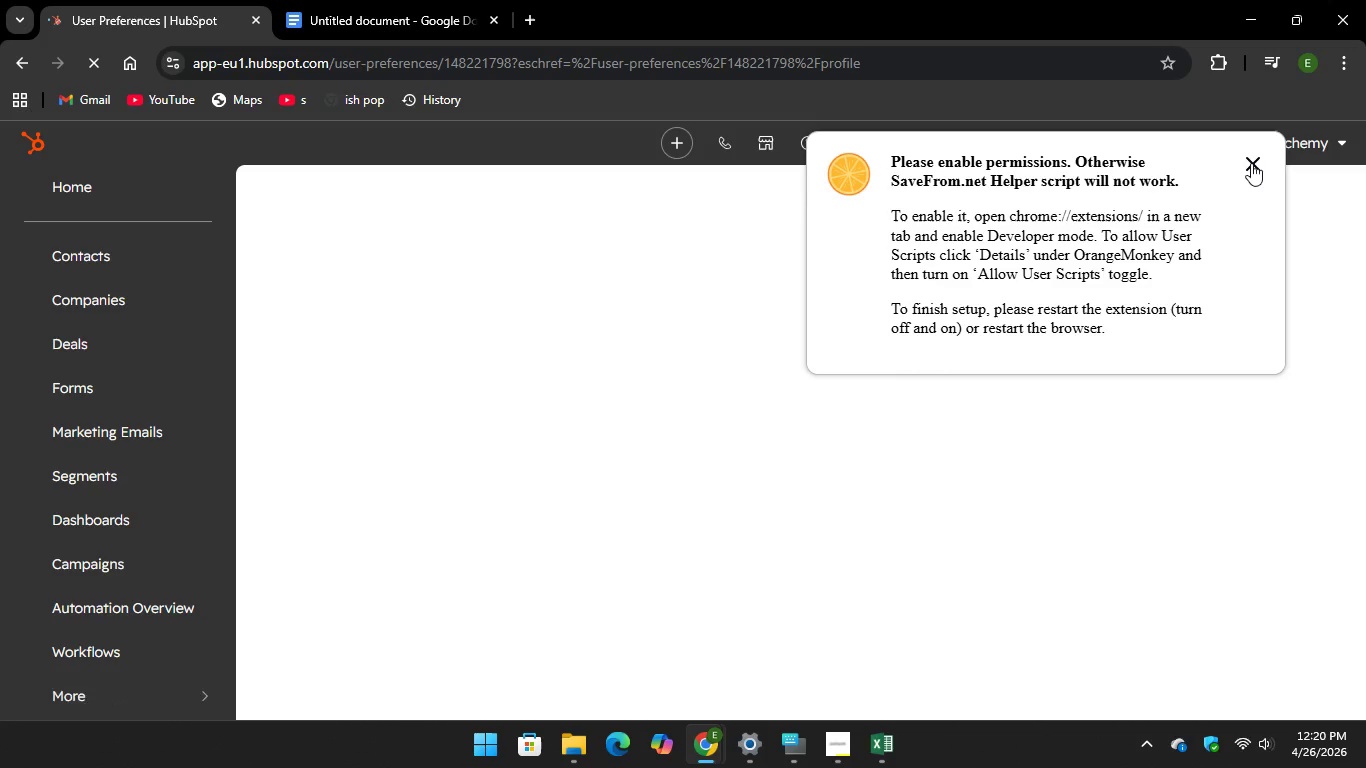 
wait(5.42)
 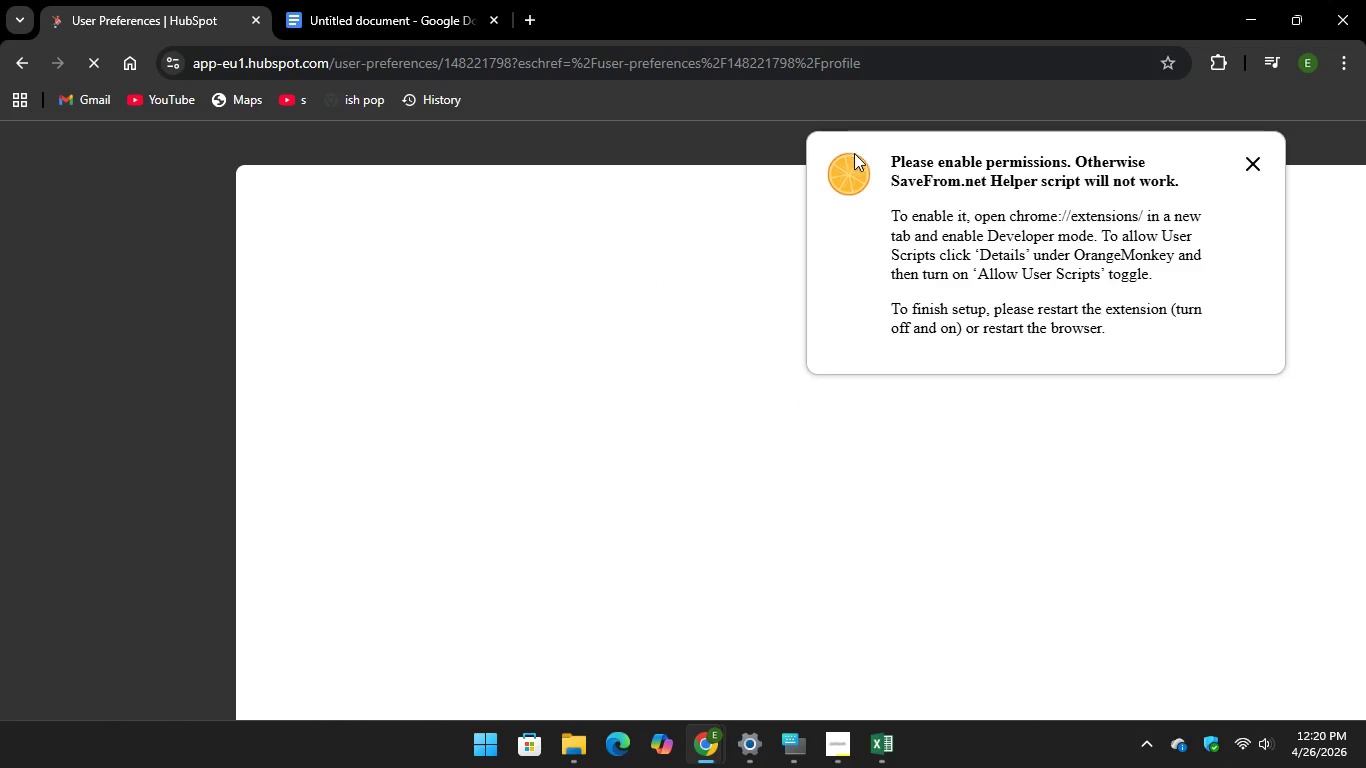 
left_click([1251, 163])
 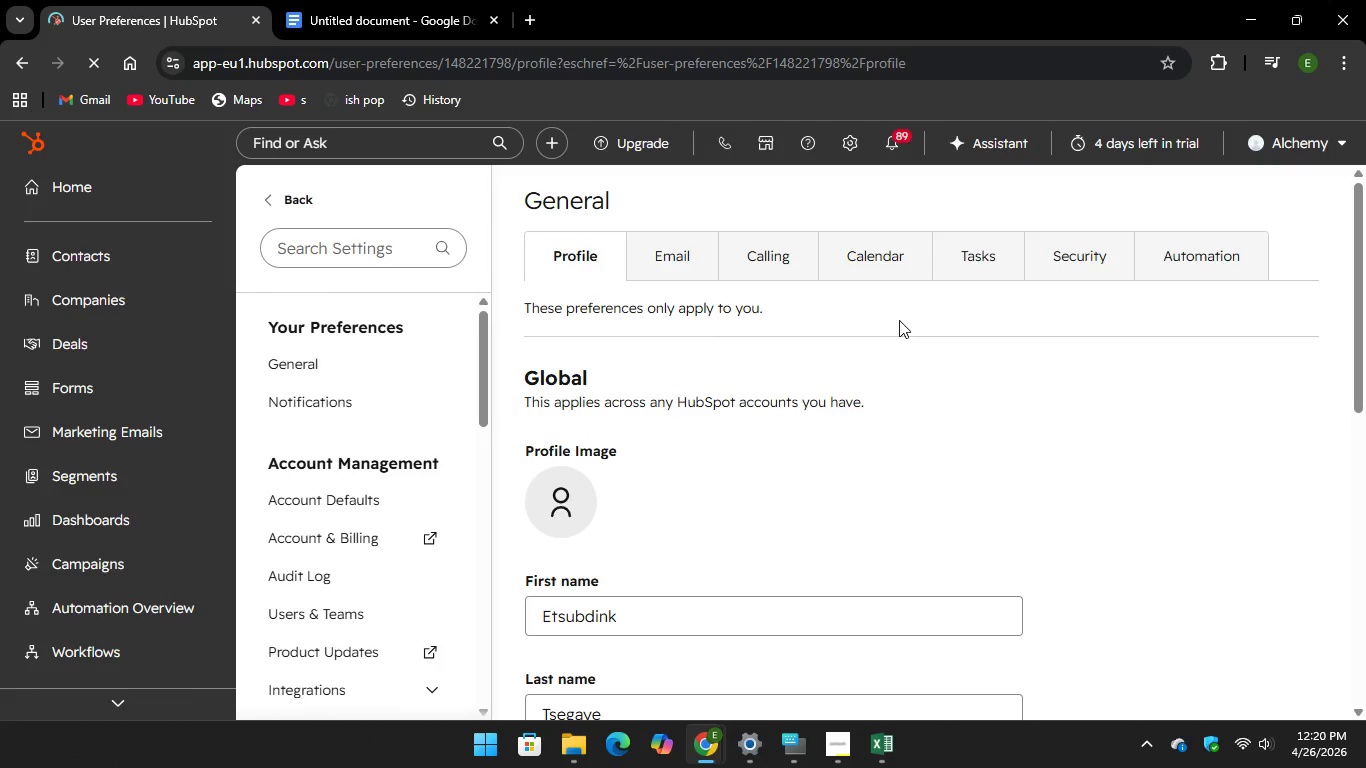 
scroll: coordinate [341, 517], scroll_direction: down, amount: 6.0
 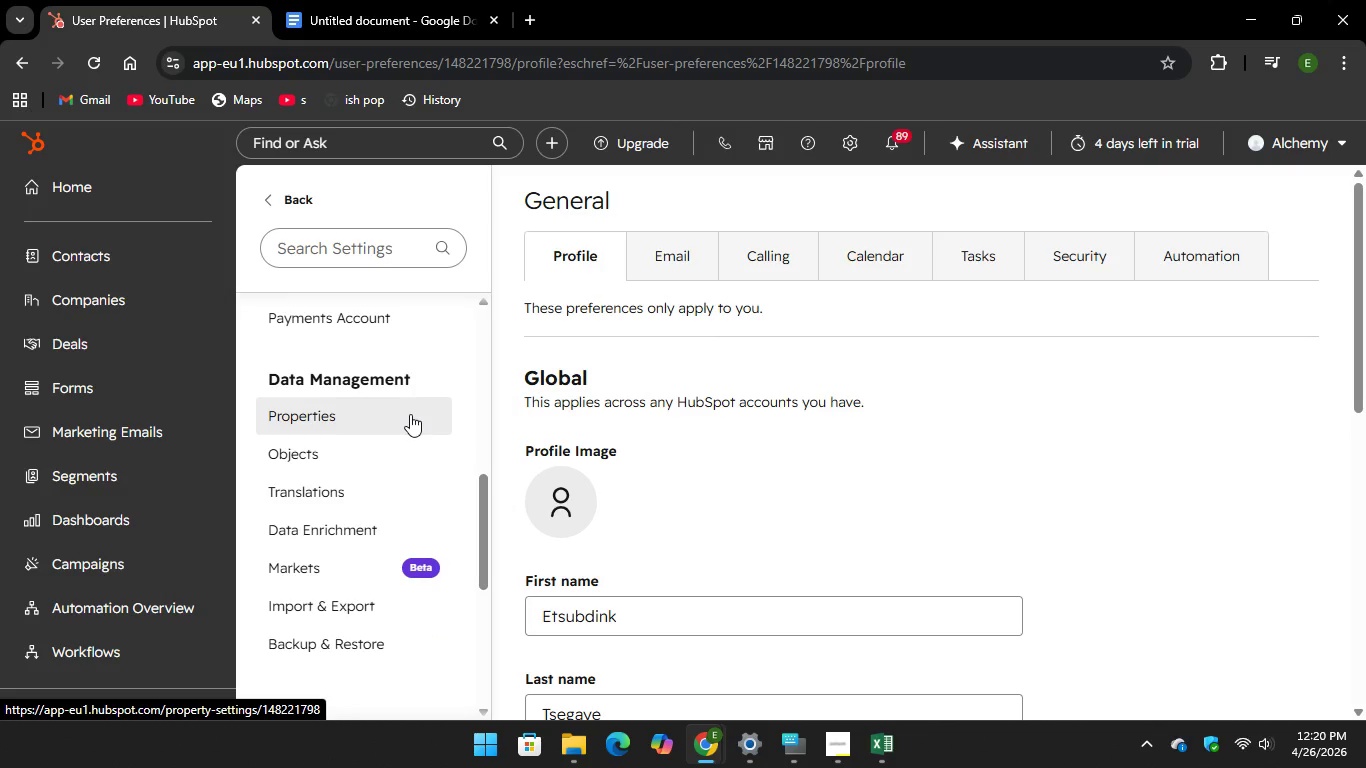 
left_click([410, 414])
 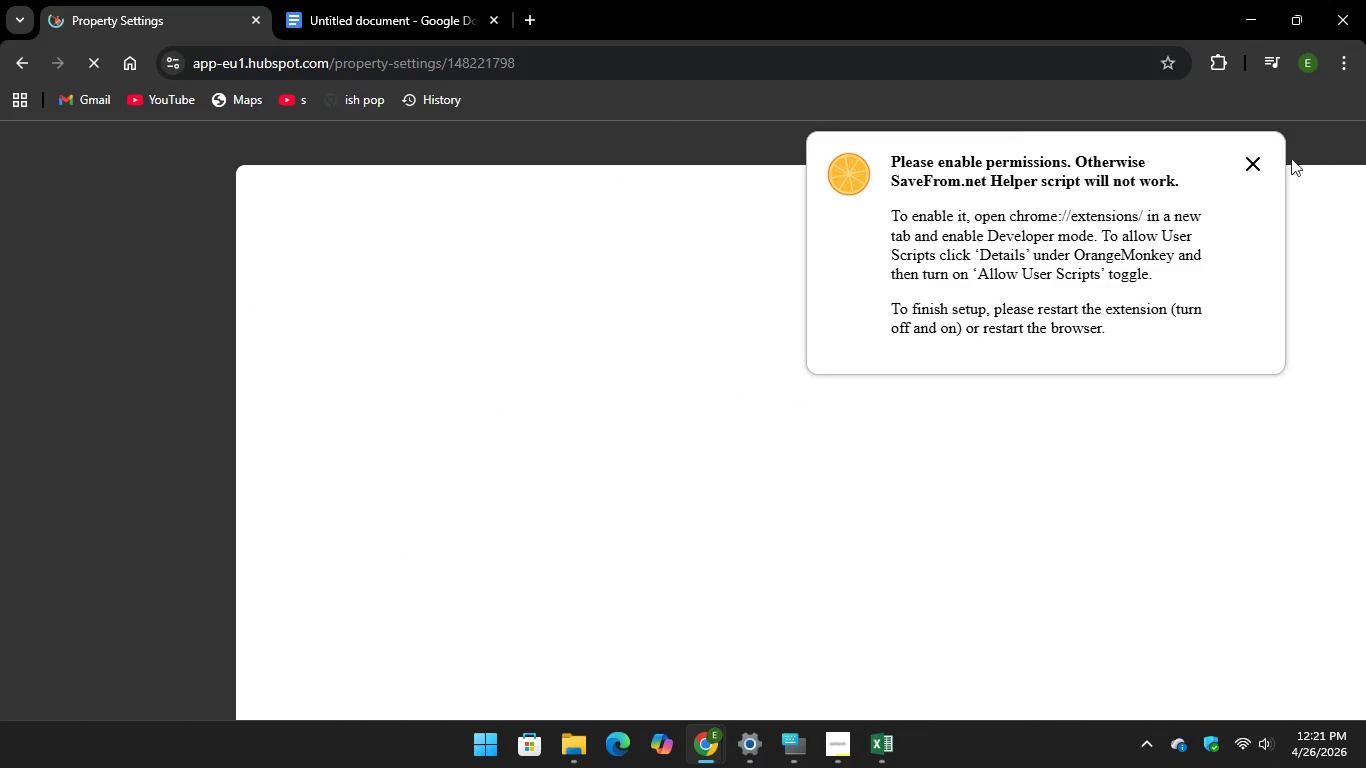 
left_click([1250, 168])
 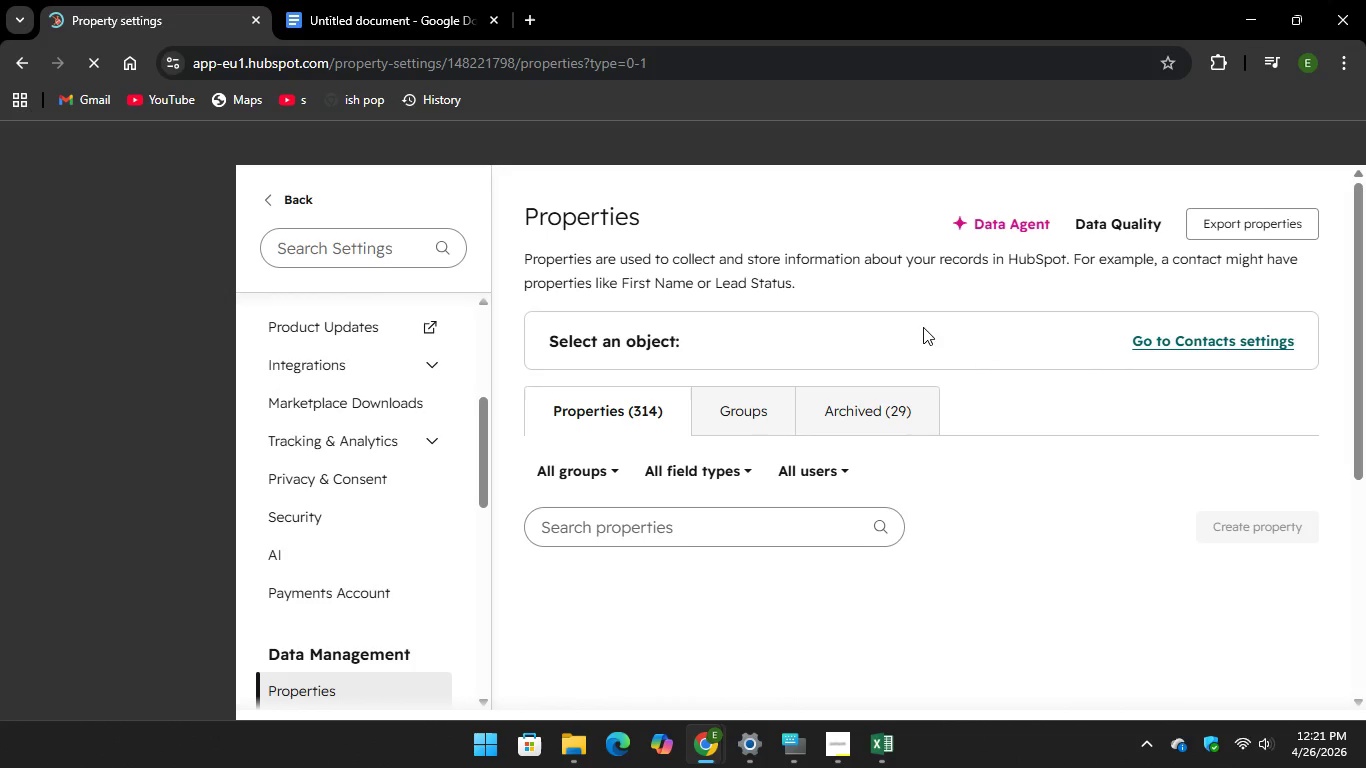 
scroll: coordinate [769, 481], scroll_direction: down, amount: 2.0
 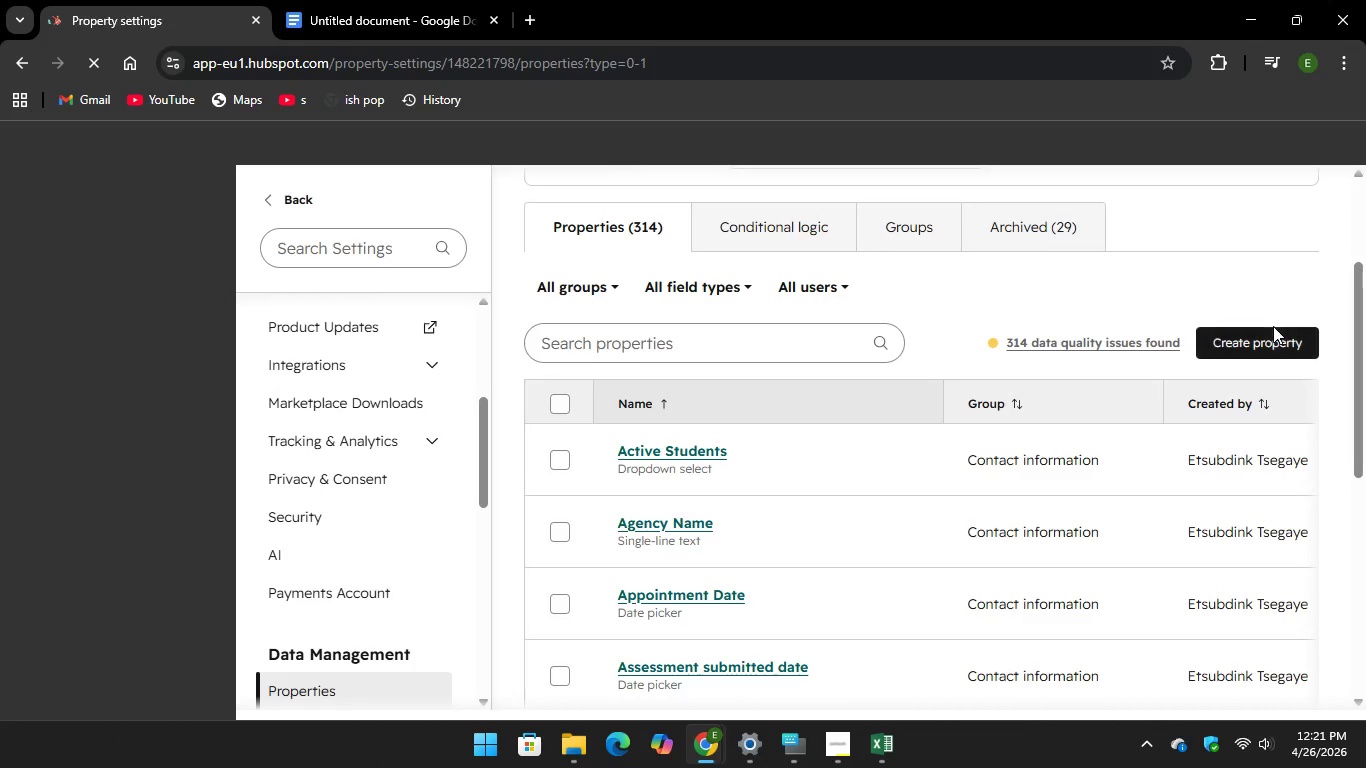 
left_click([1269, 338])
 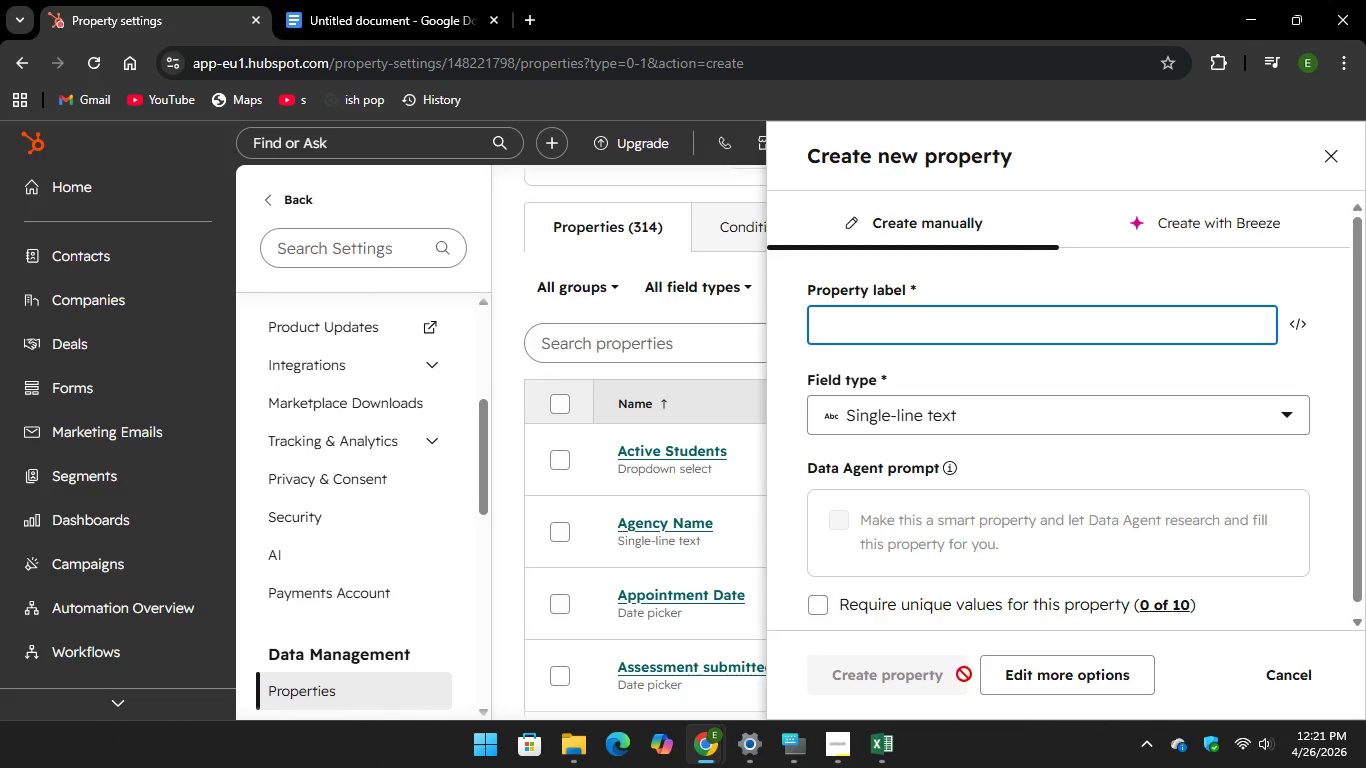 
wait(5.41)
 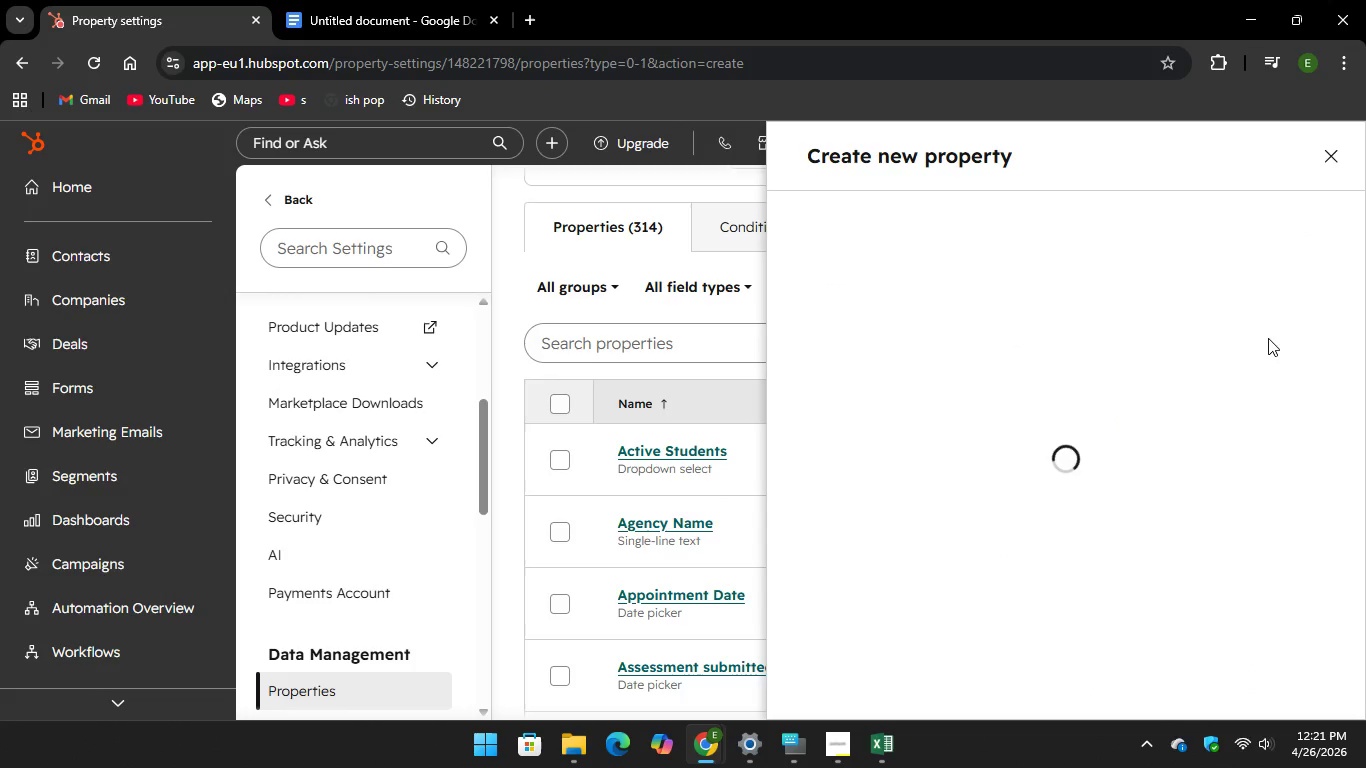 
left_click([789, 764])
 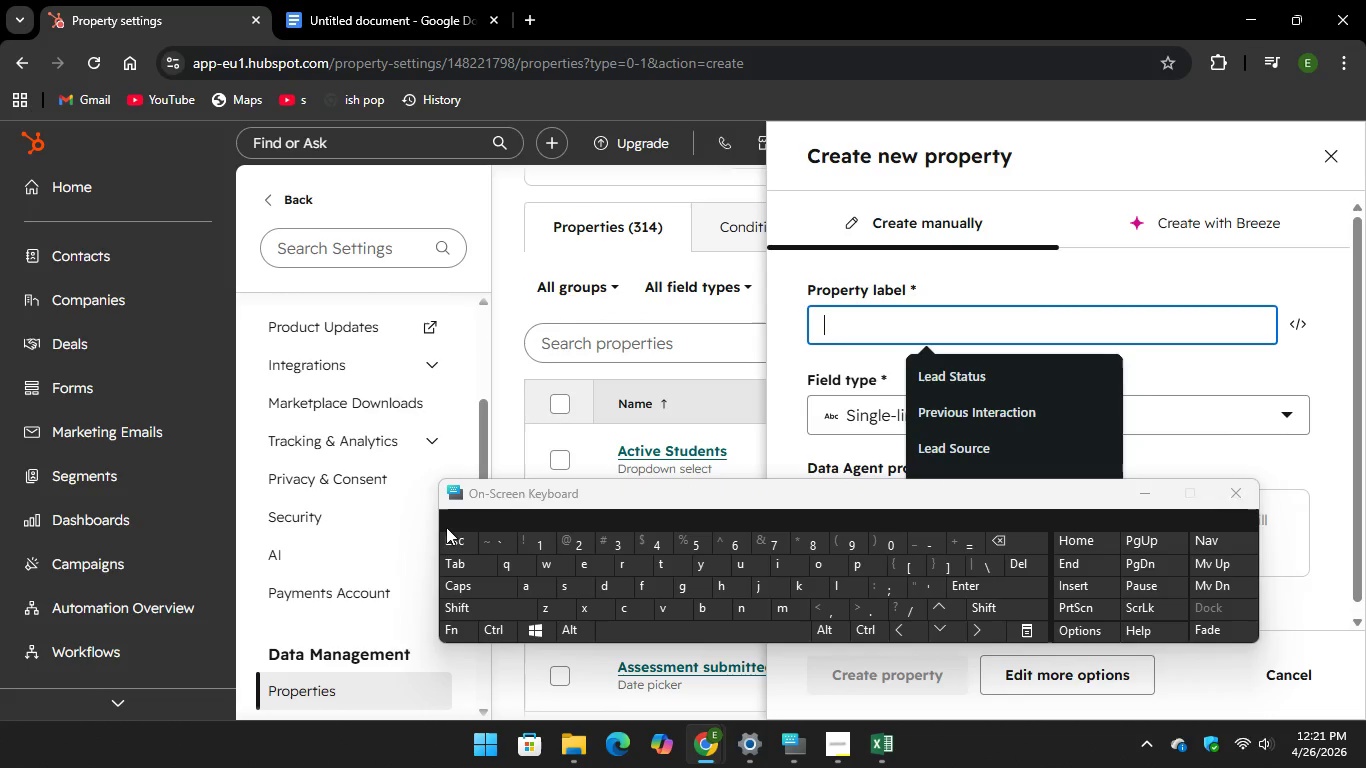 
wait(5.27)
 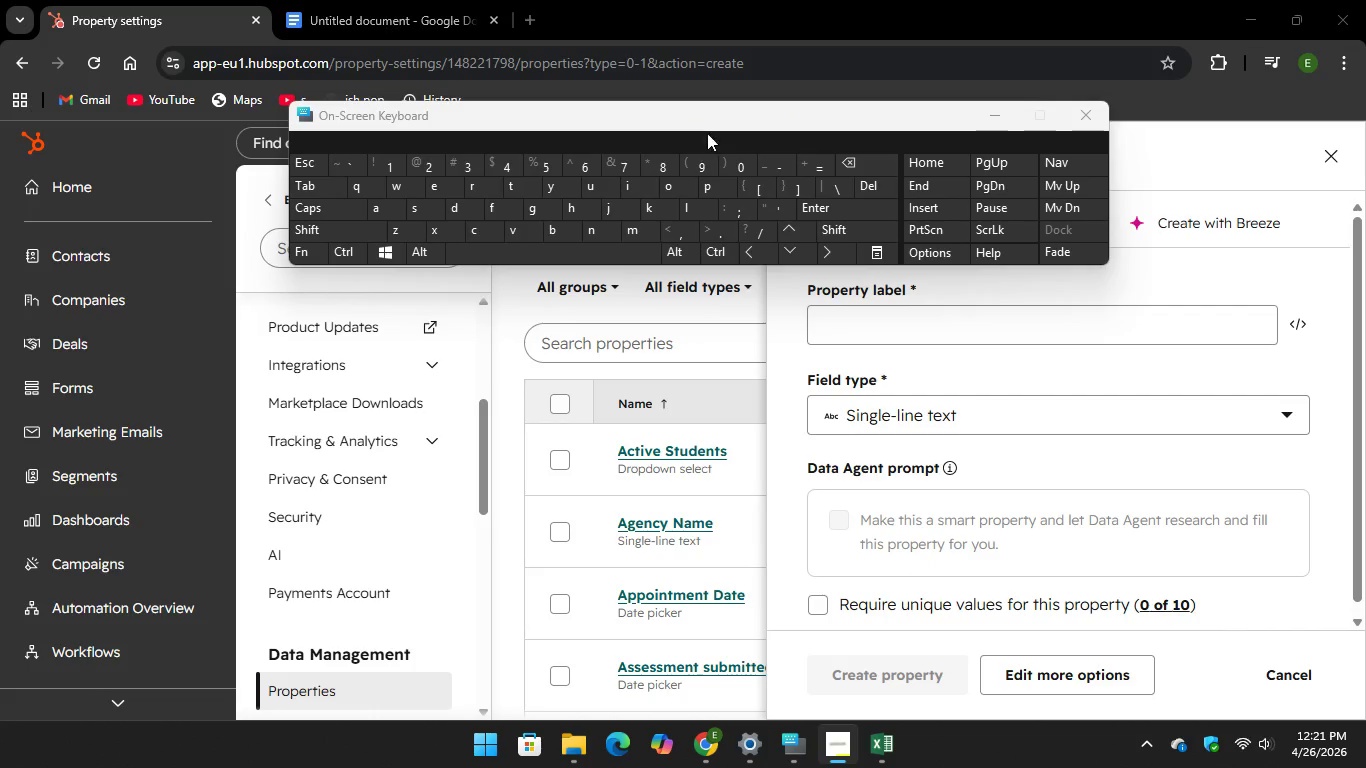 
key(CapsLock)
 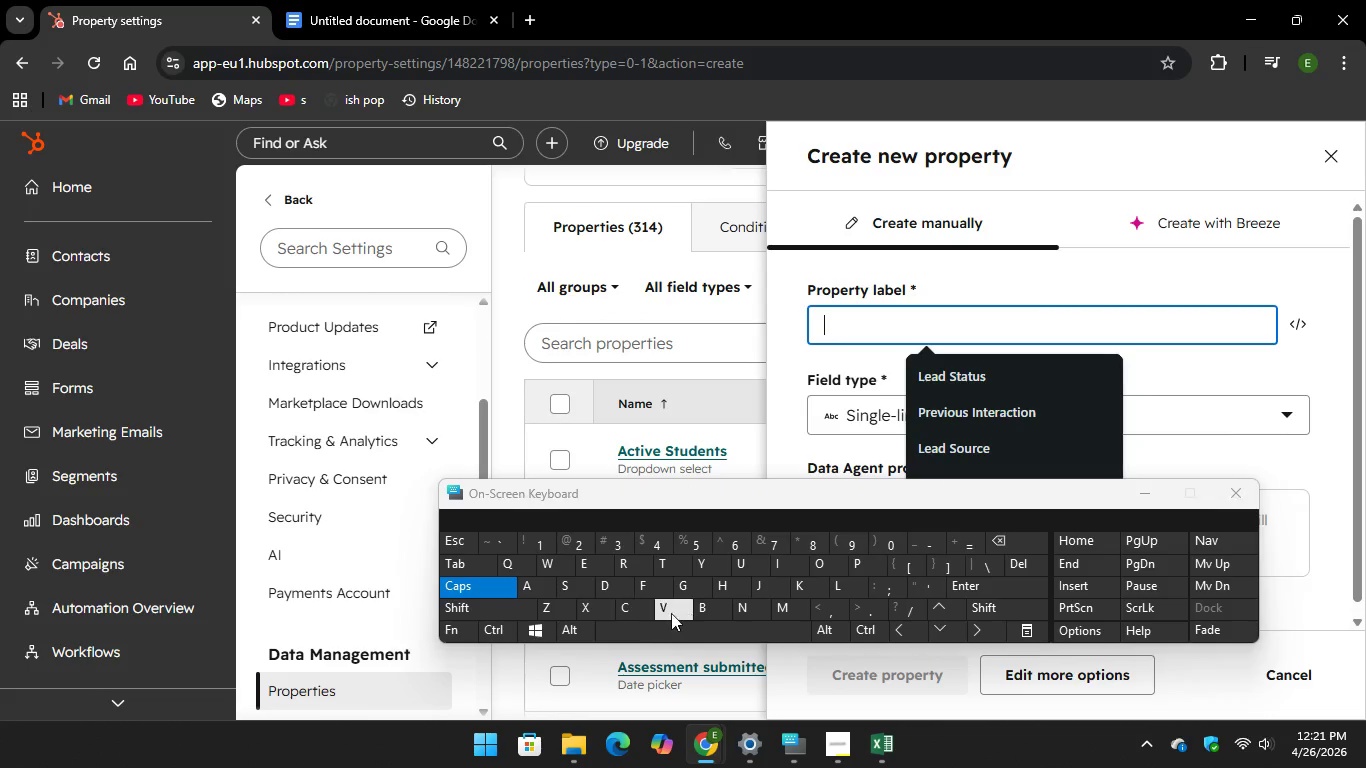 
type(VECH)
 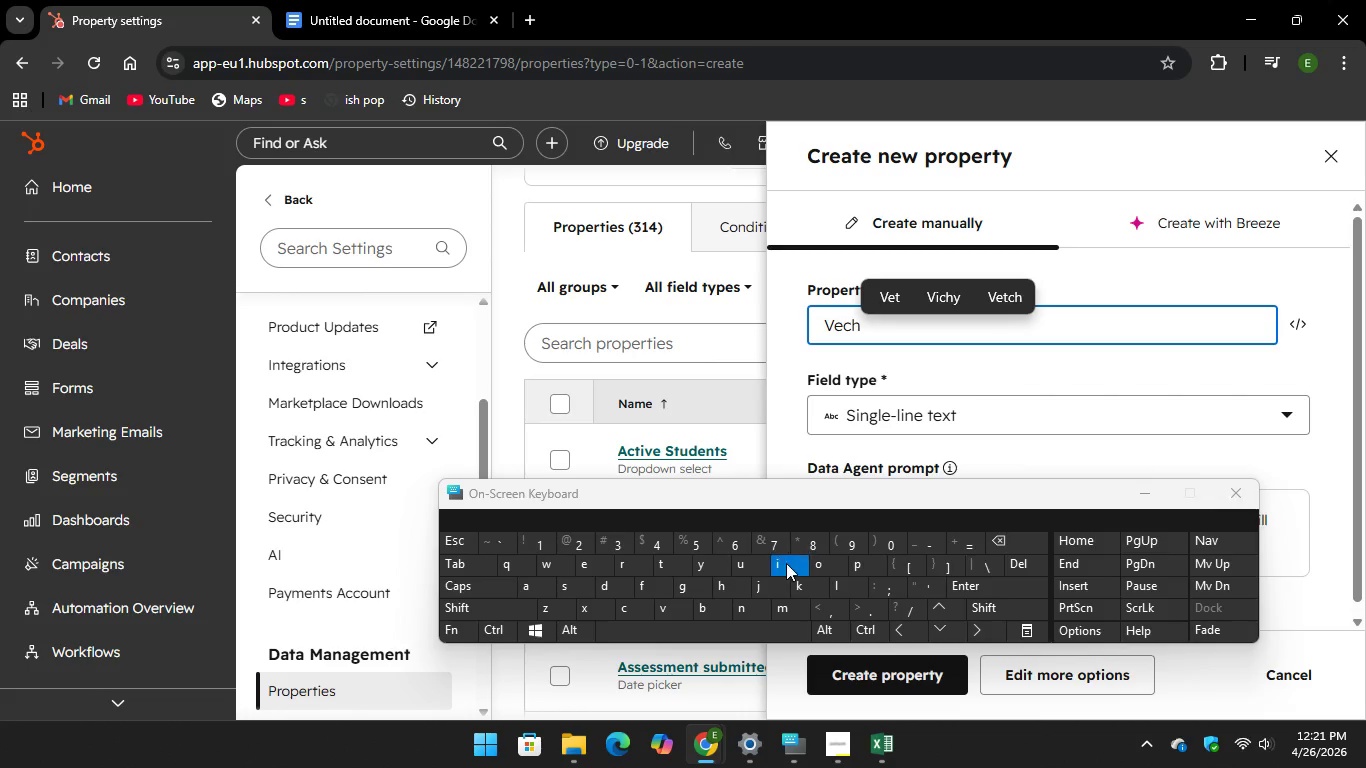 
hold_key(key=CapsLock, duration=30.0)
 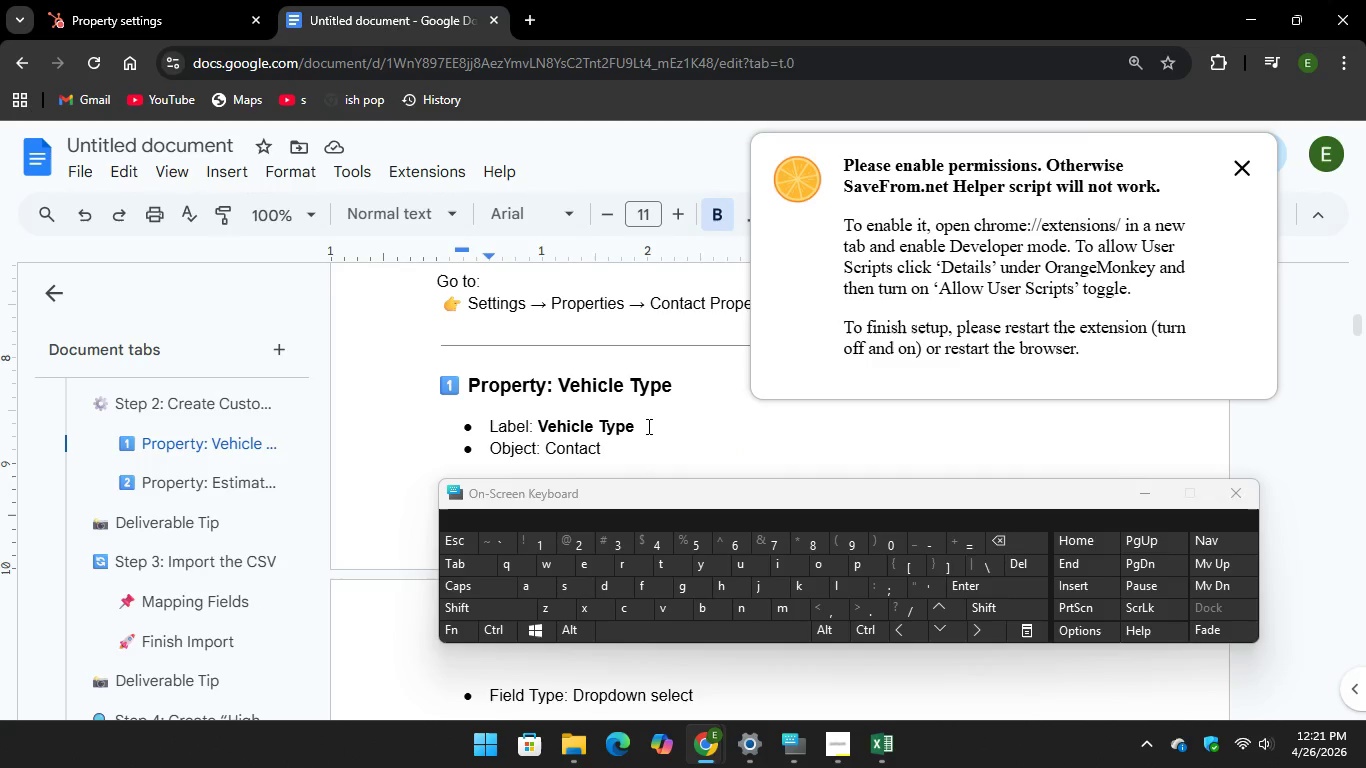 
key(I)
 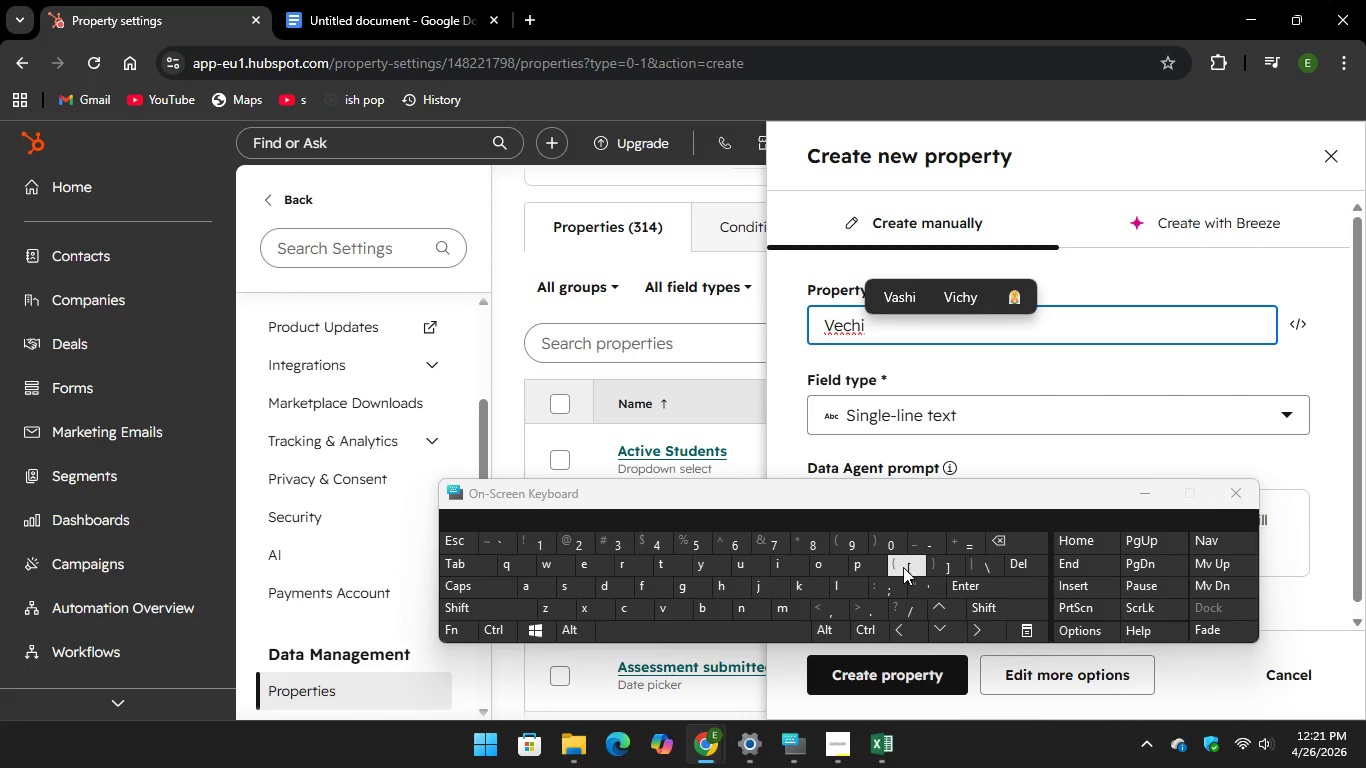 
type(w)
key(Backspace)
type(el)
 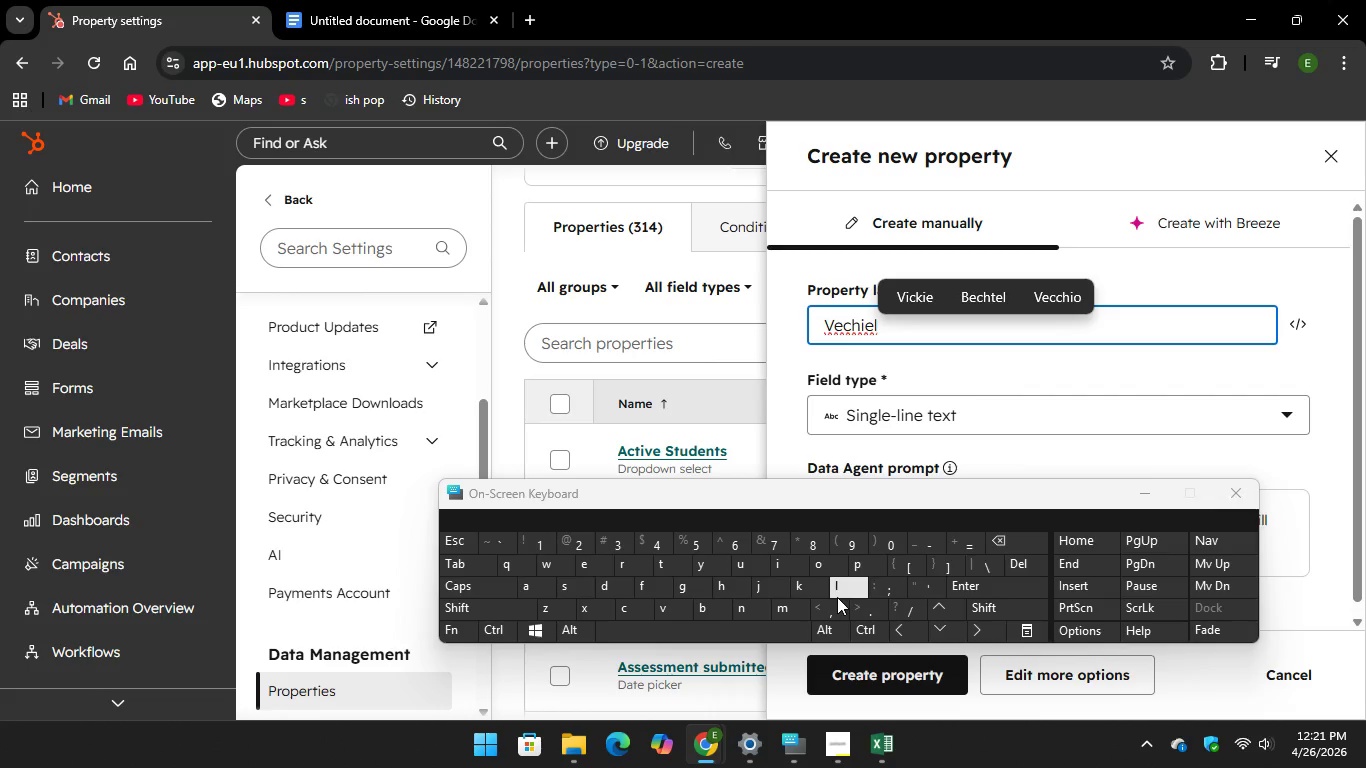 
left_click([415, 21])
 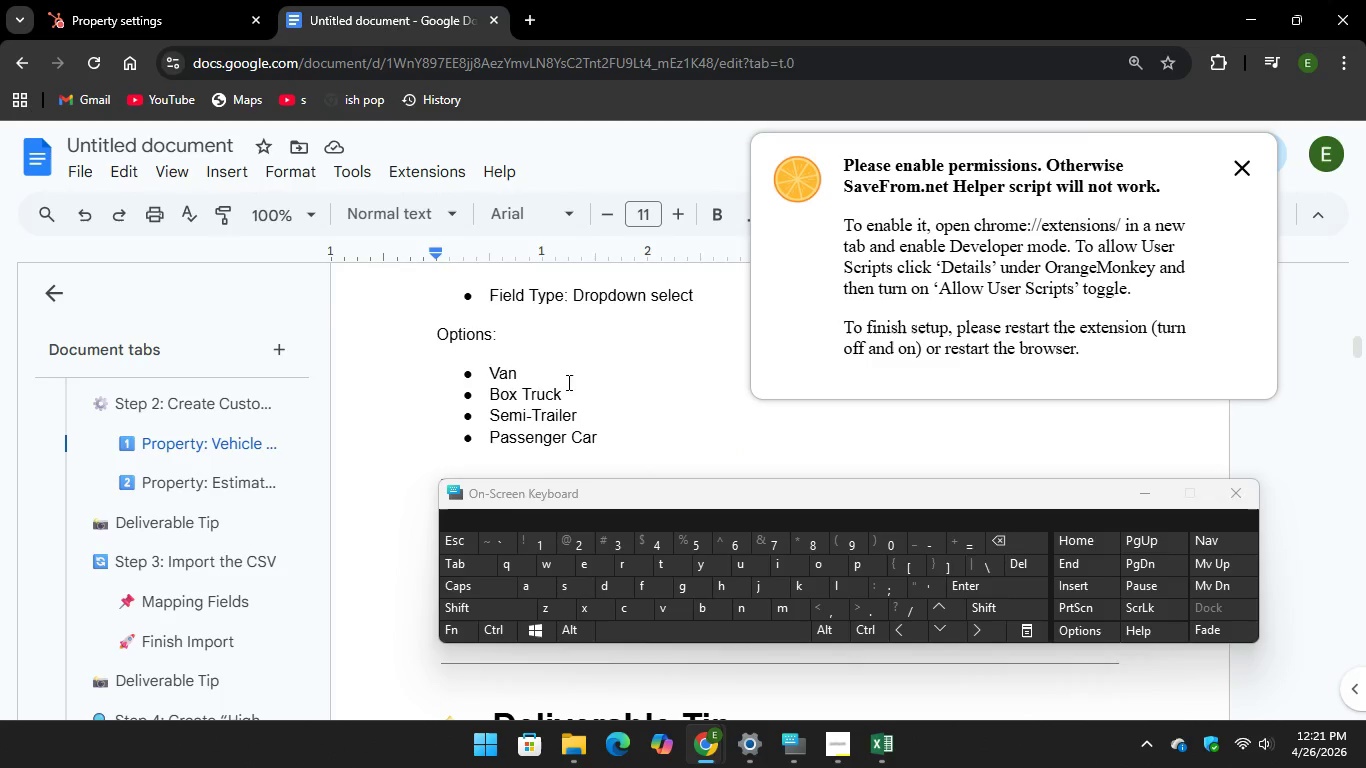 
scroll: coordinate [589, 378], scroll_direction: up, amount: 6.0
 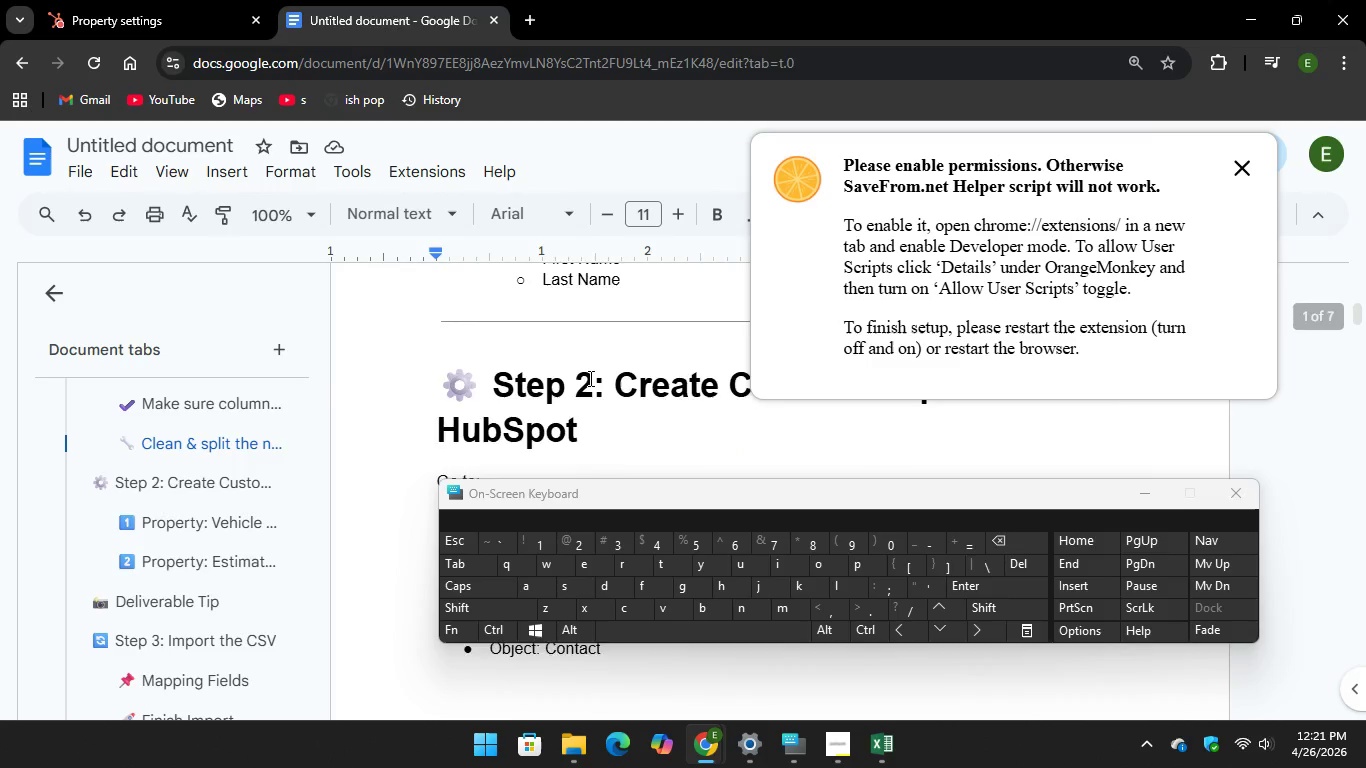 
scroll: coordinate [589, 378], scroll_direction: down, amount: 2.0
 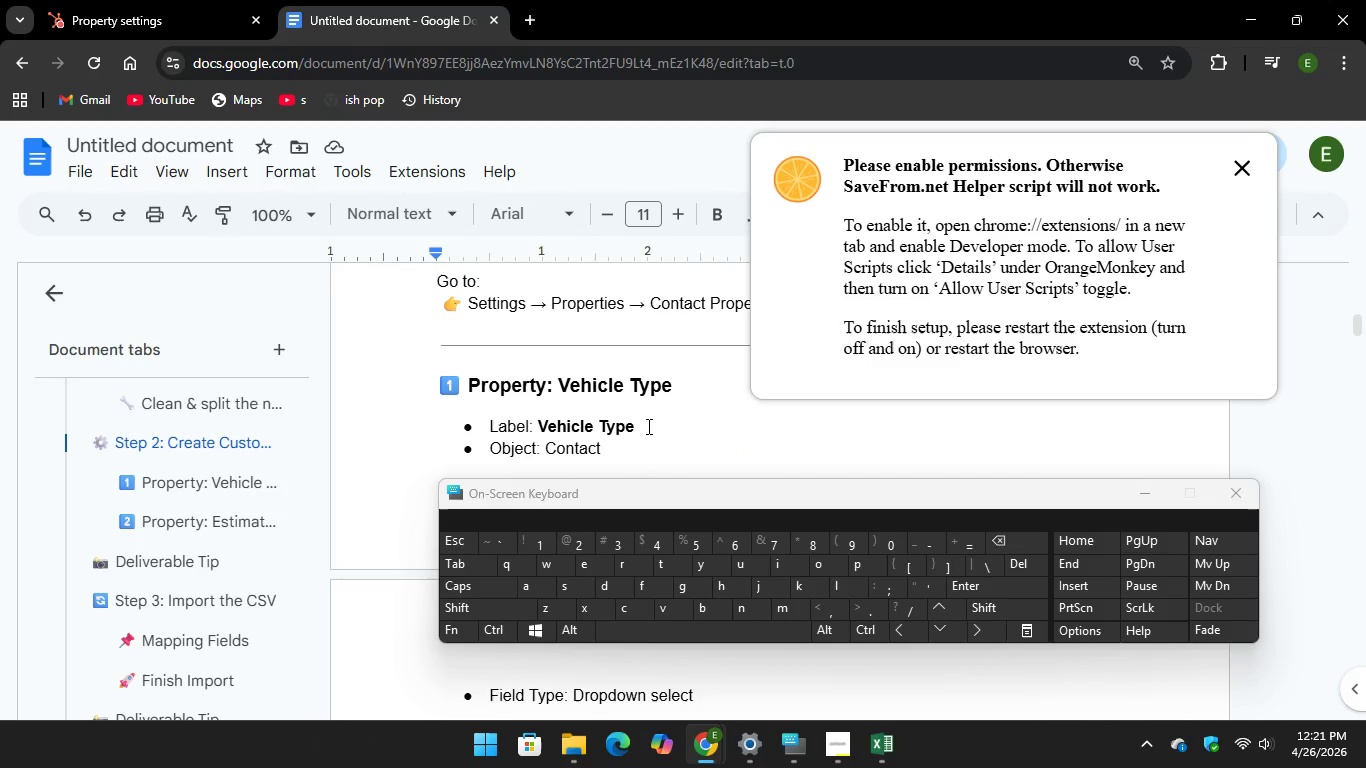 
left_click([647, 426])
 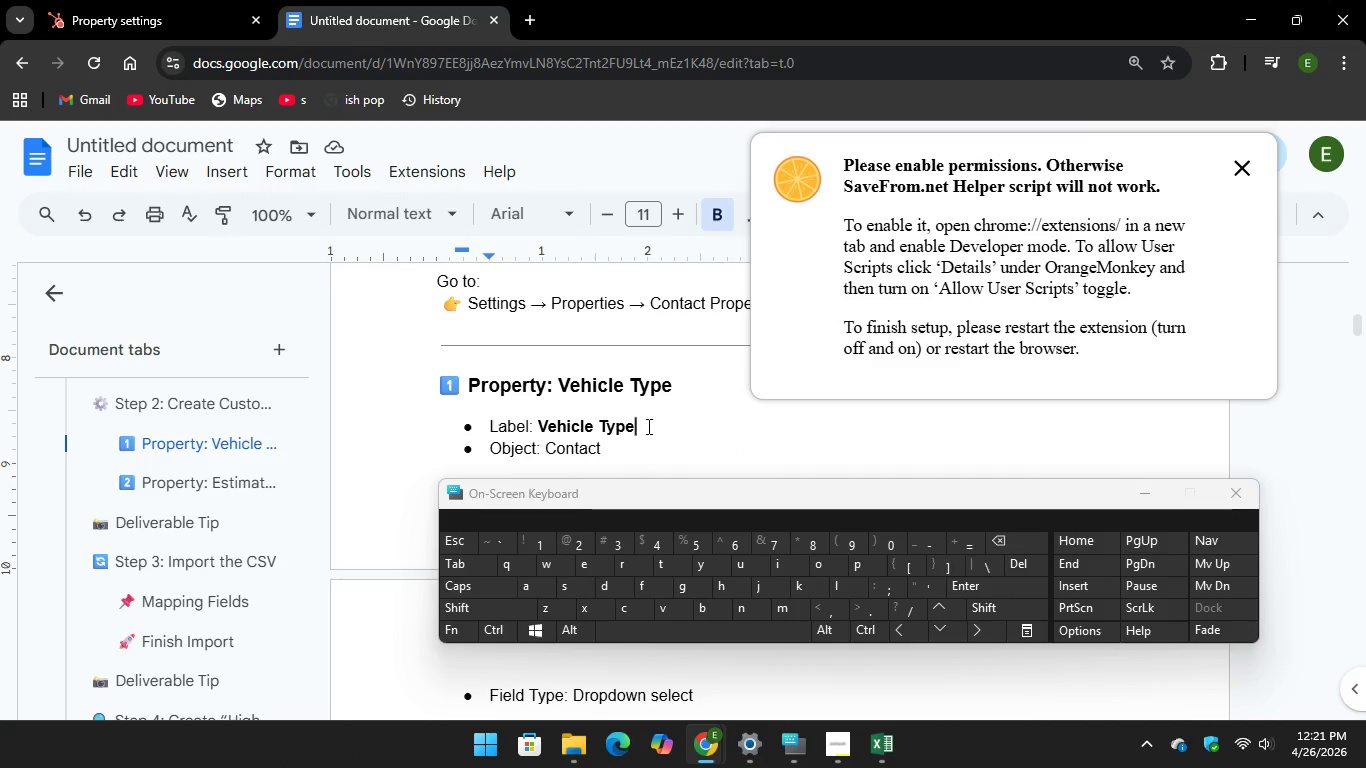 
left_click([157, 6])
 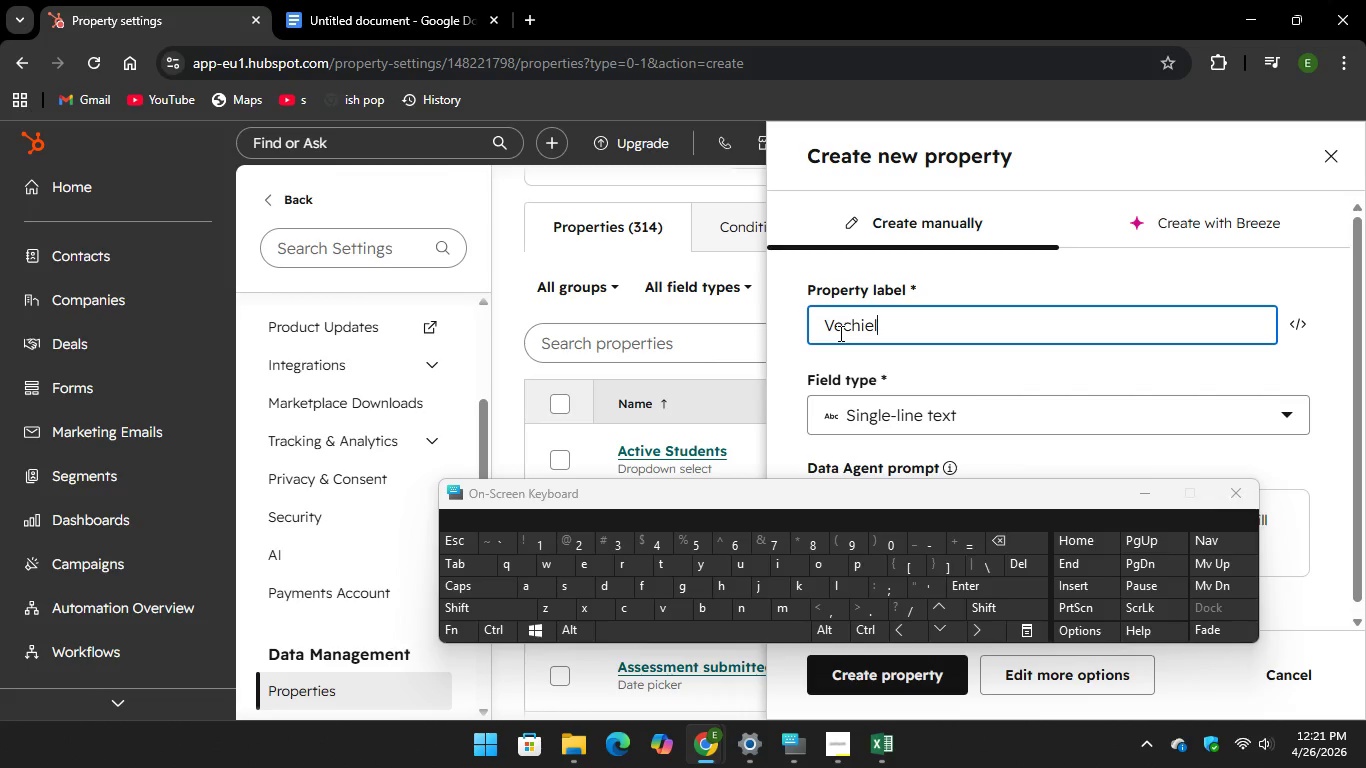 
wait(5.5)
 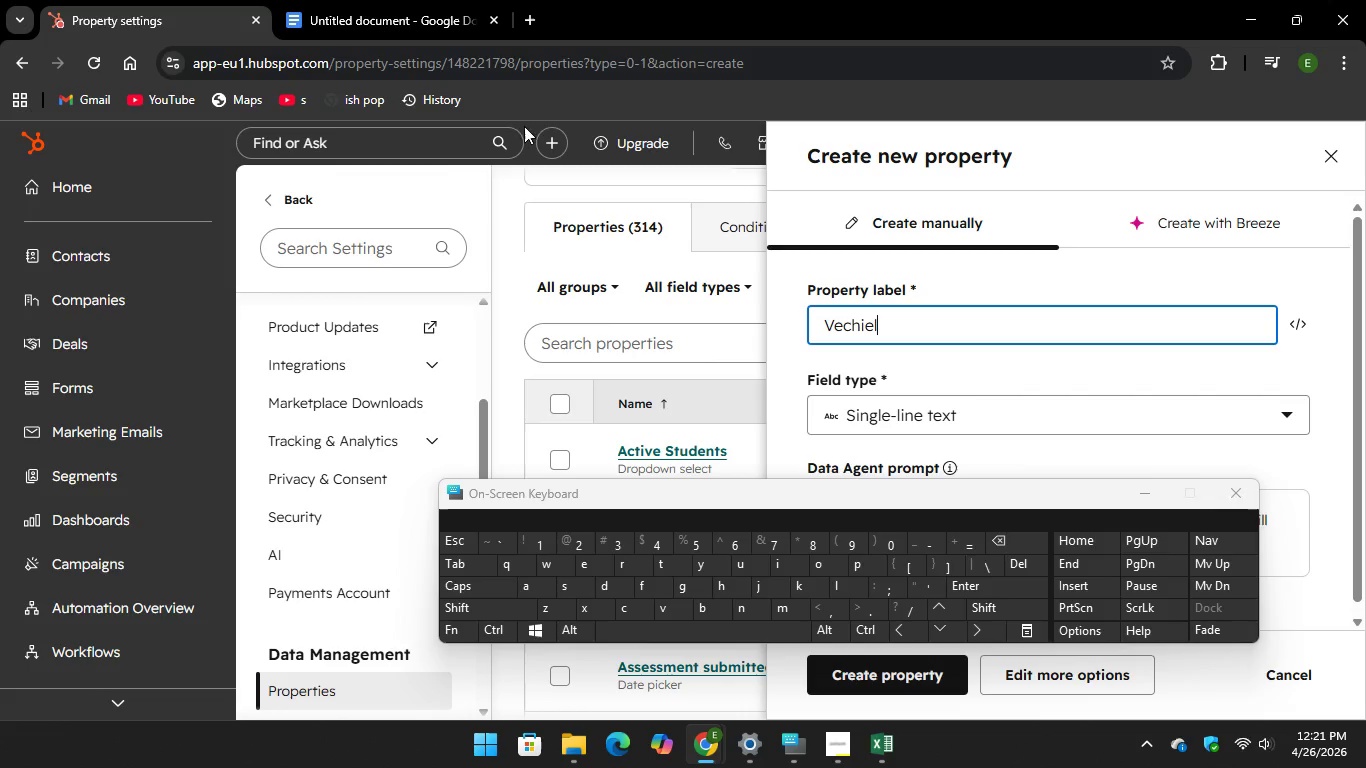 
key(Backspace)
 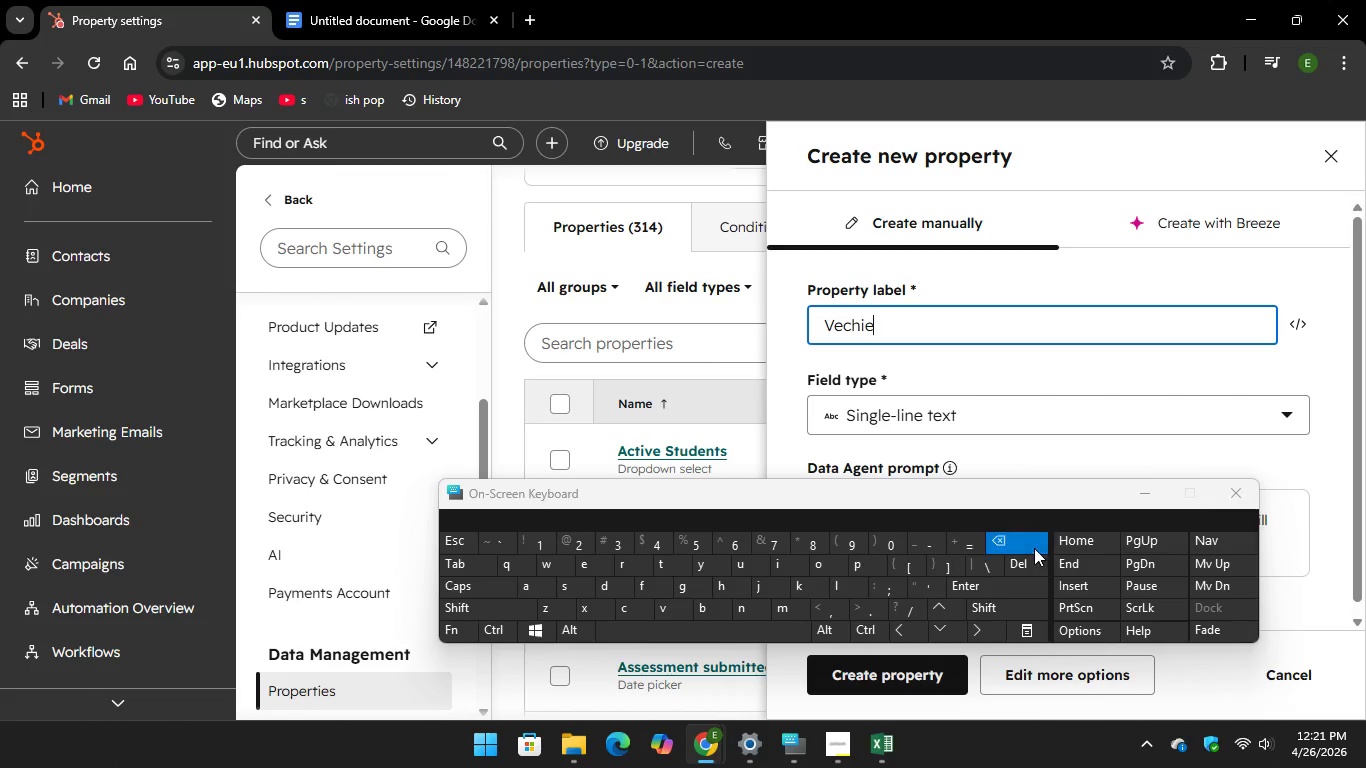 
key(Backspace)
 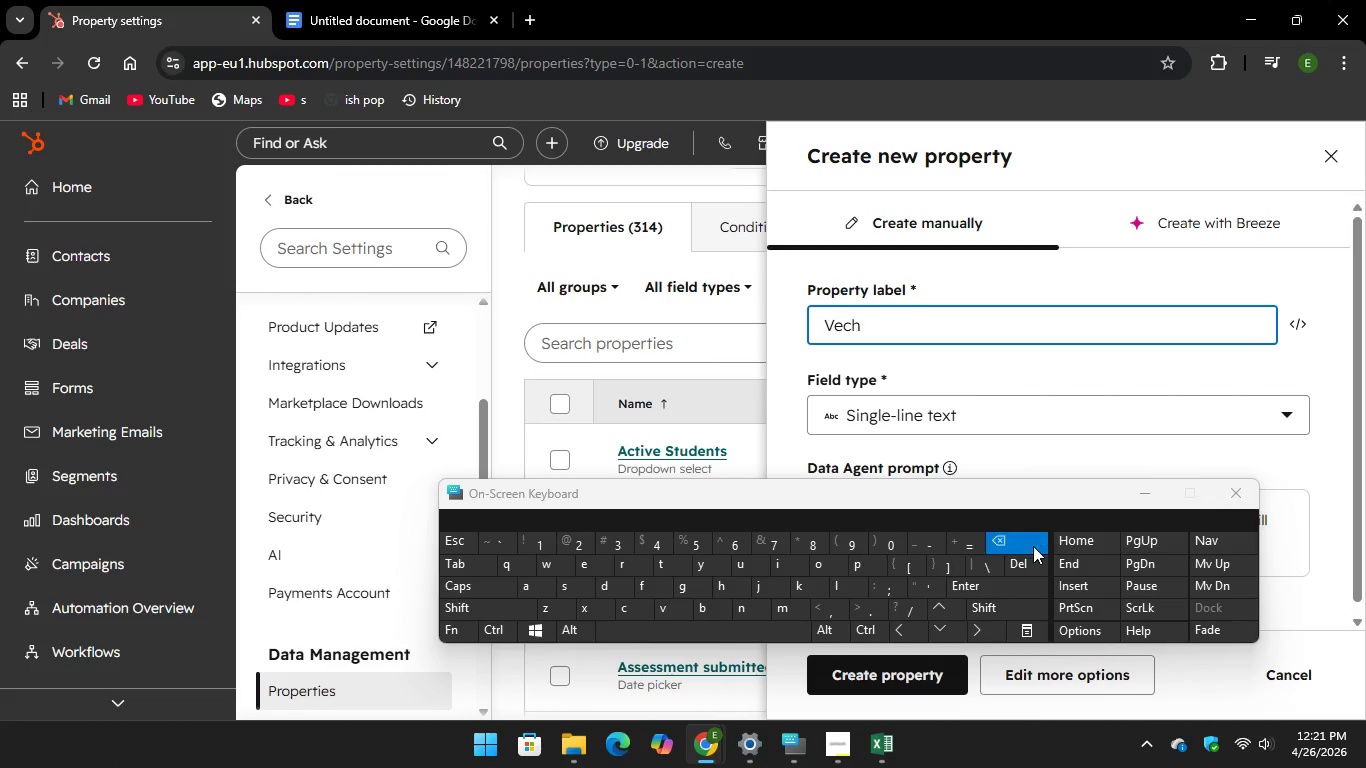 
key(Backspace)
 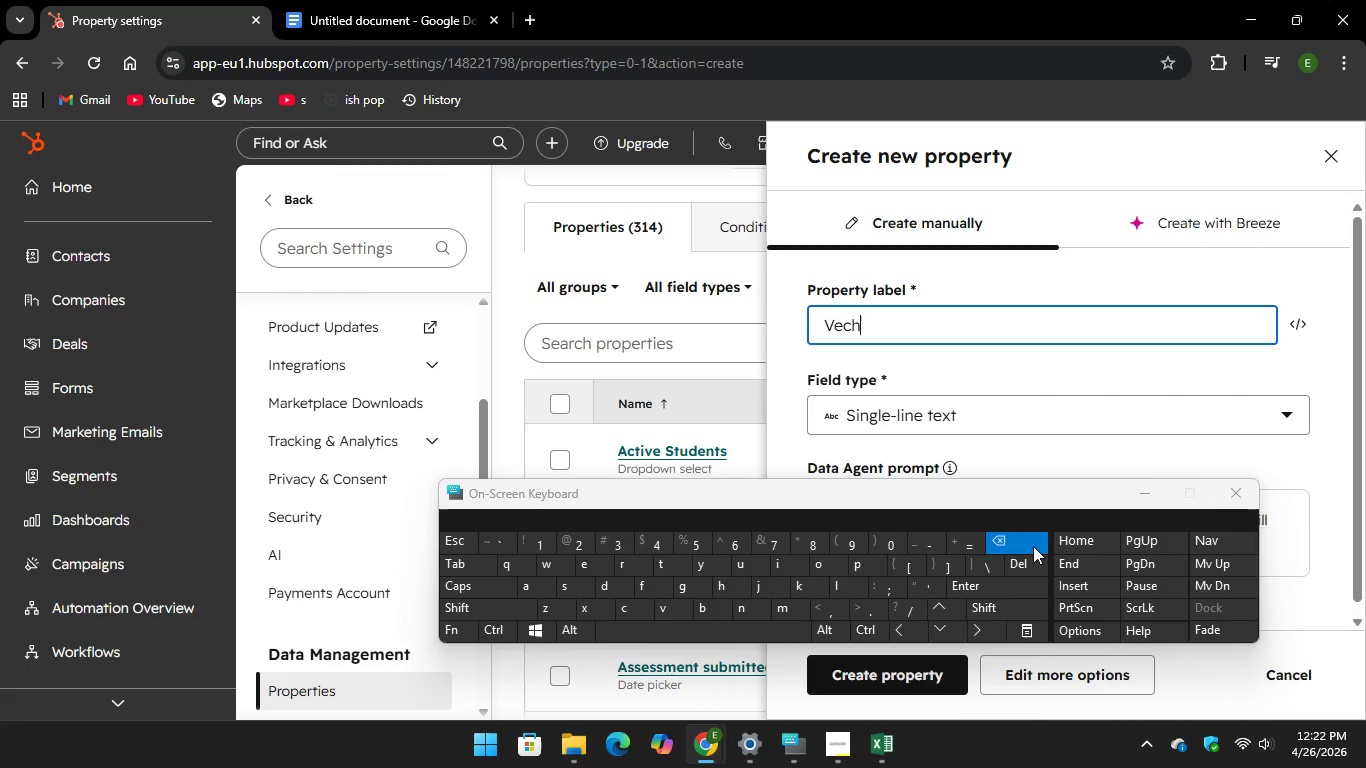 
key(Backspace)
 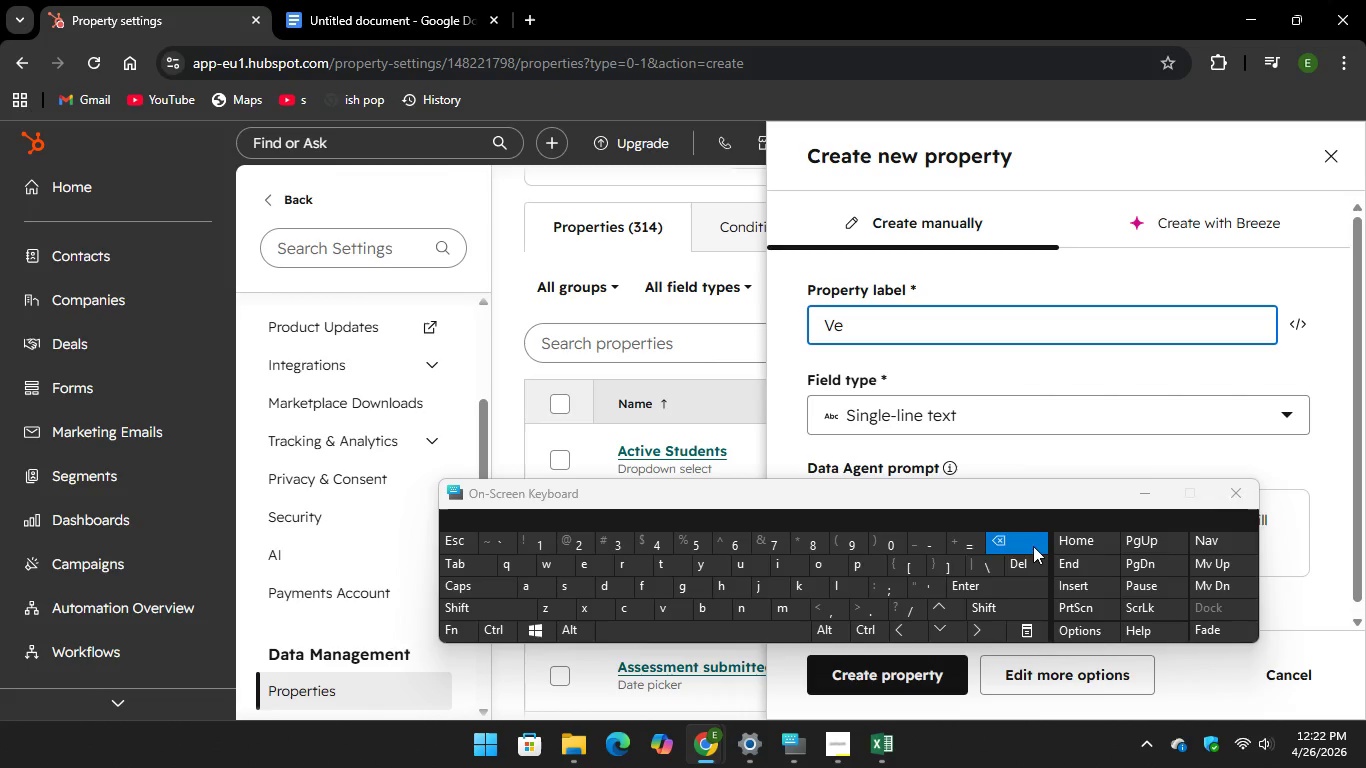 
key(Backspace)
 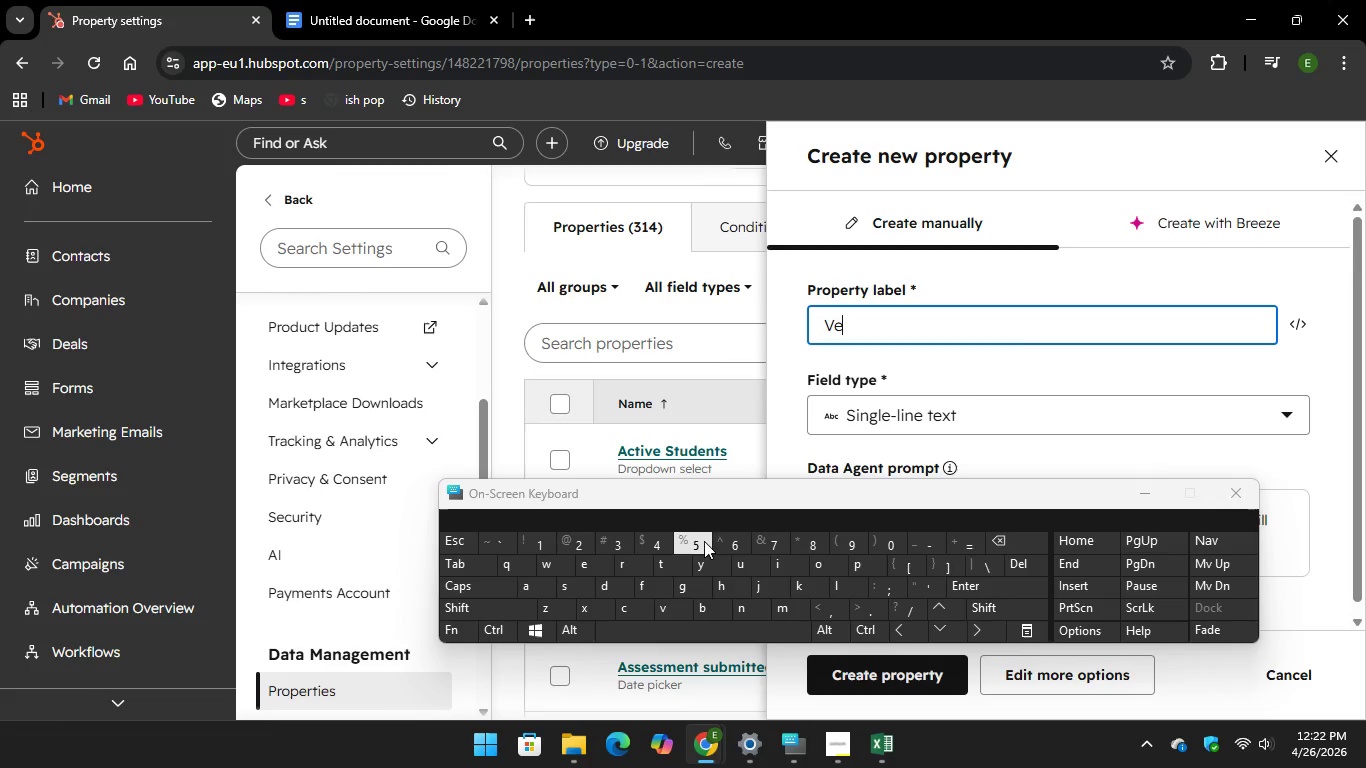 
type(hi)
 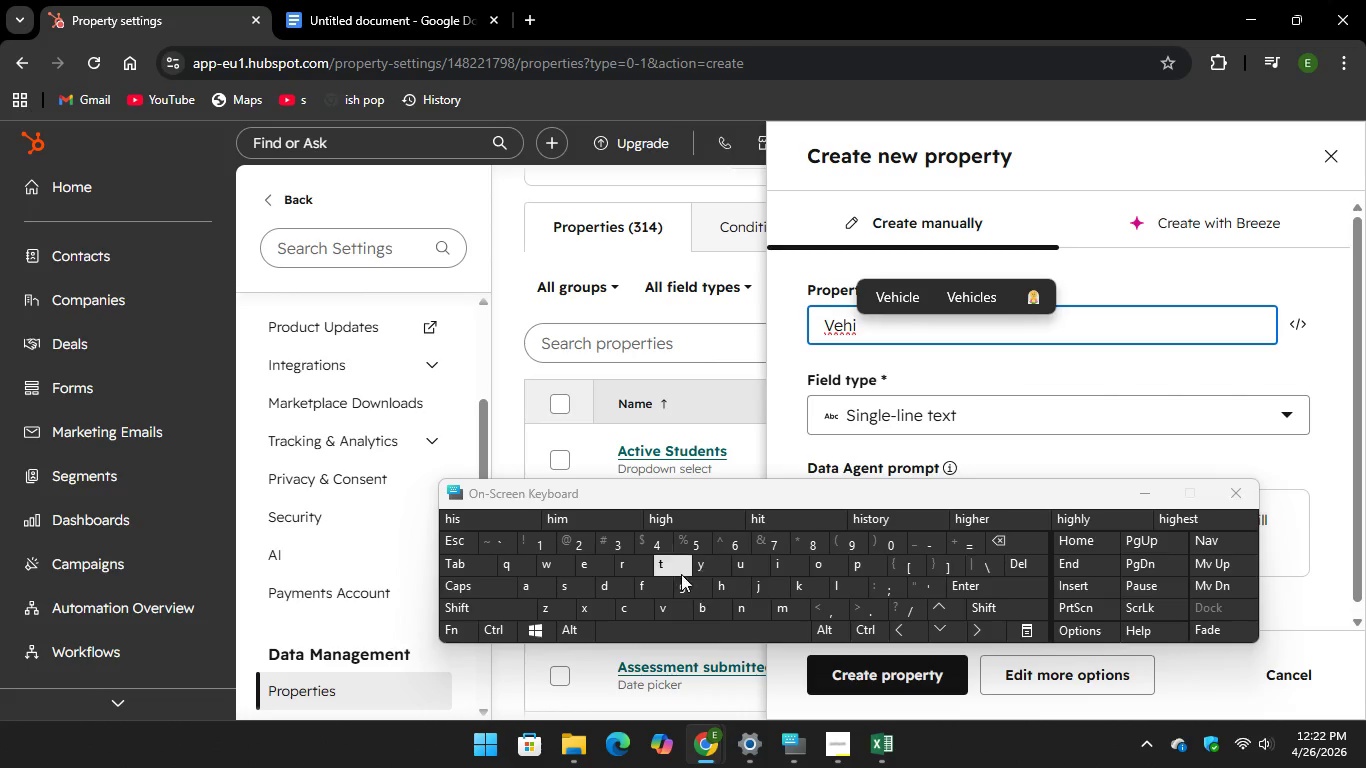 
type(cle)
 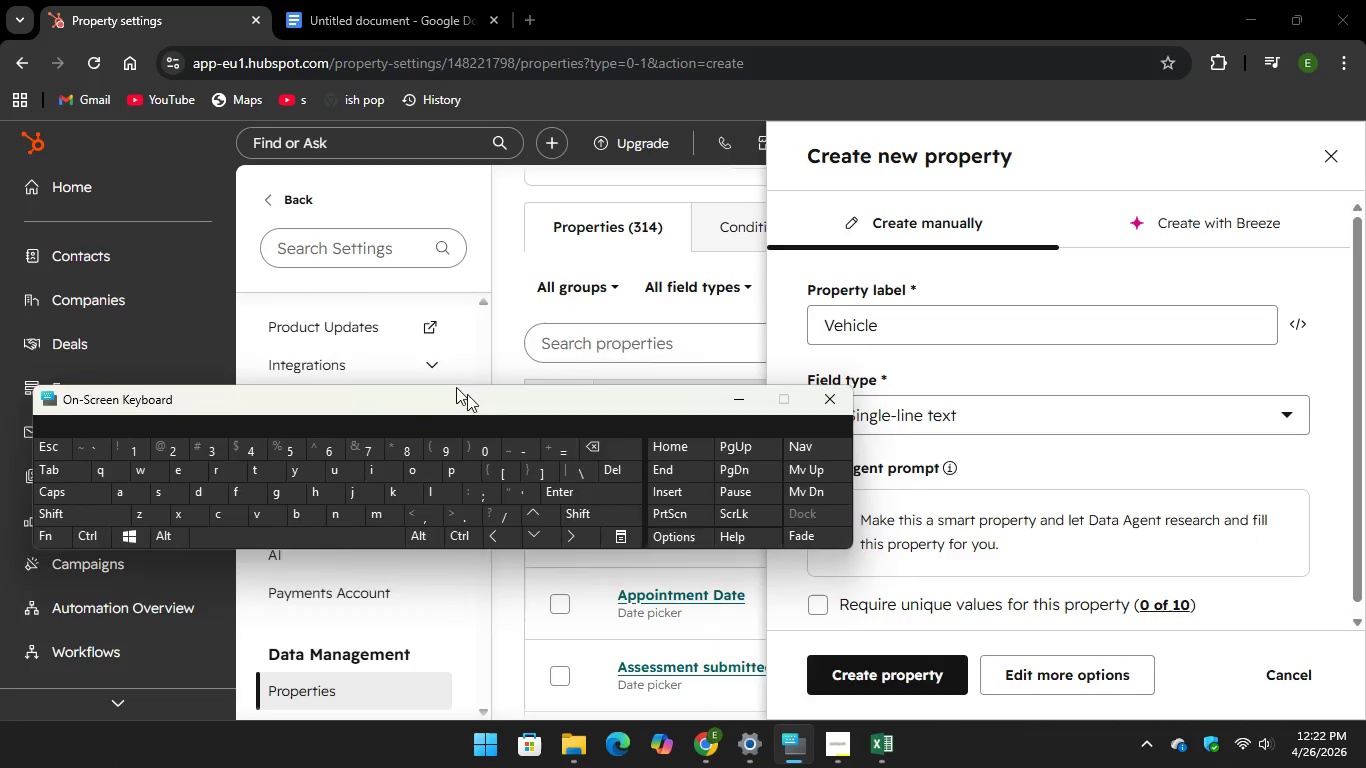 
wait(5.55)
 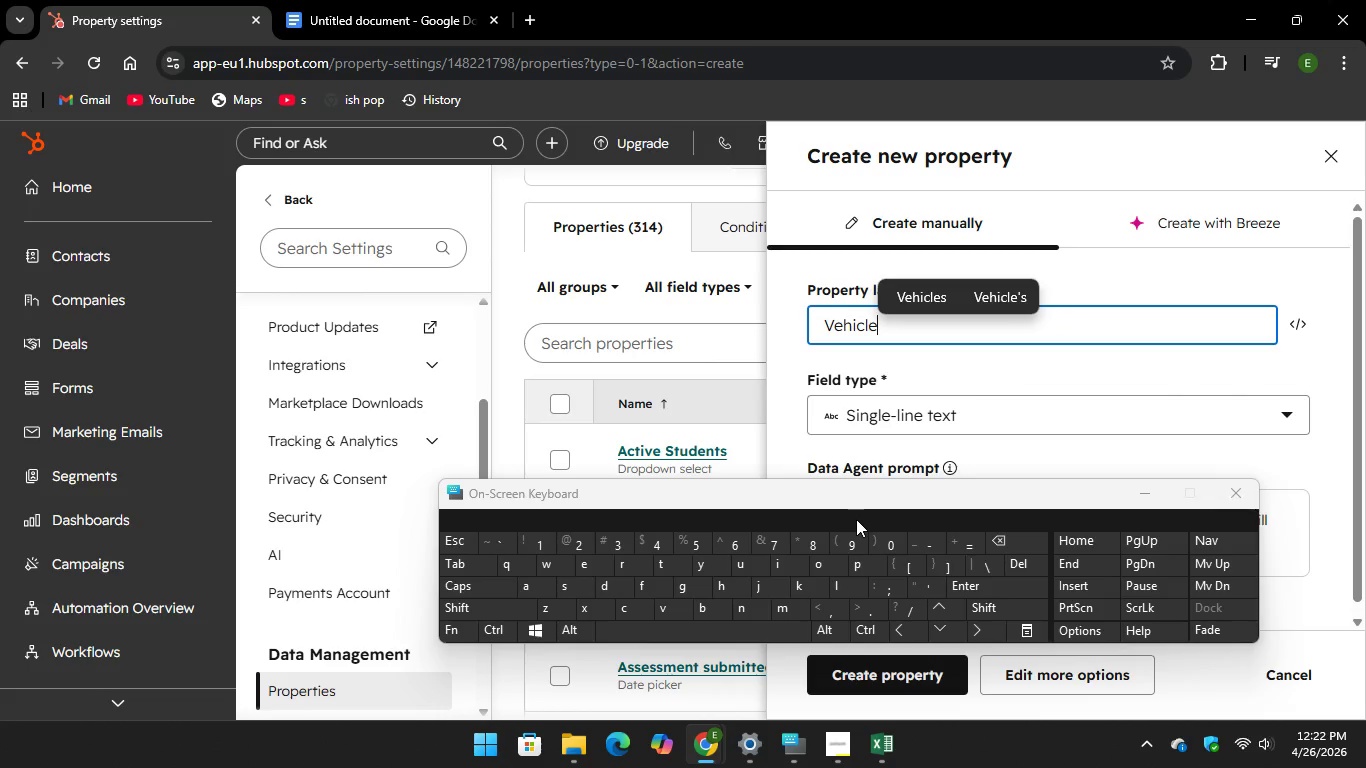 
left_click([955, 420])
 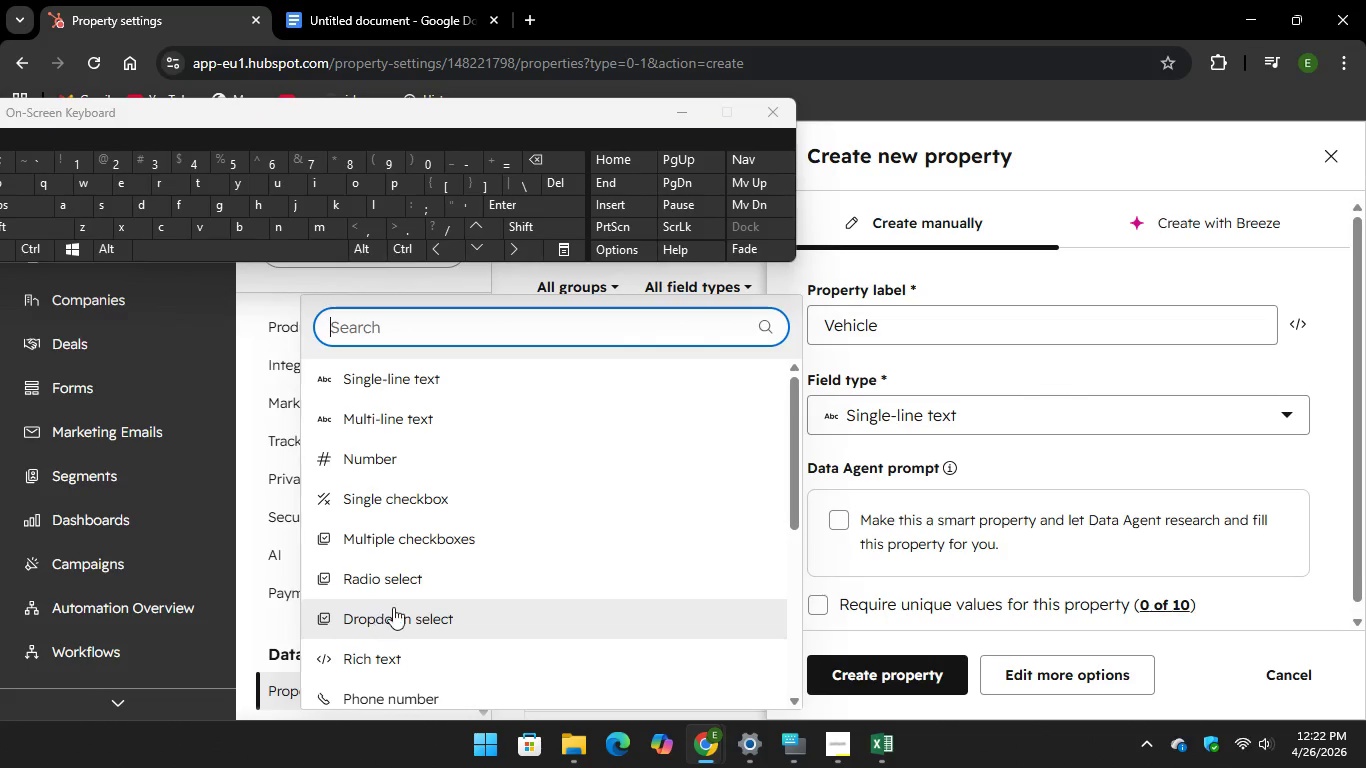 
left_click([435, 609])
 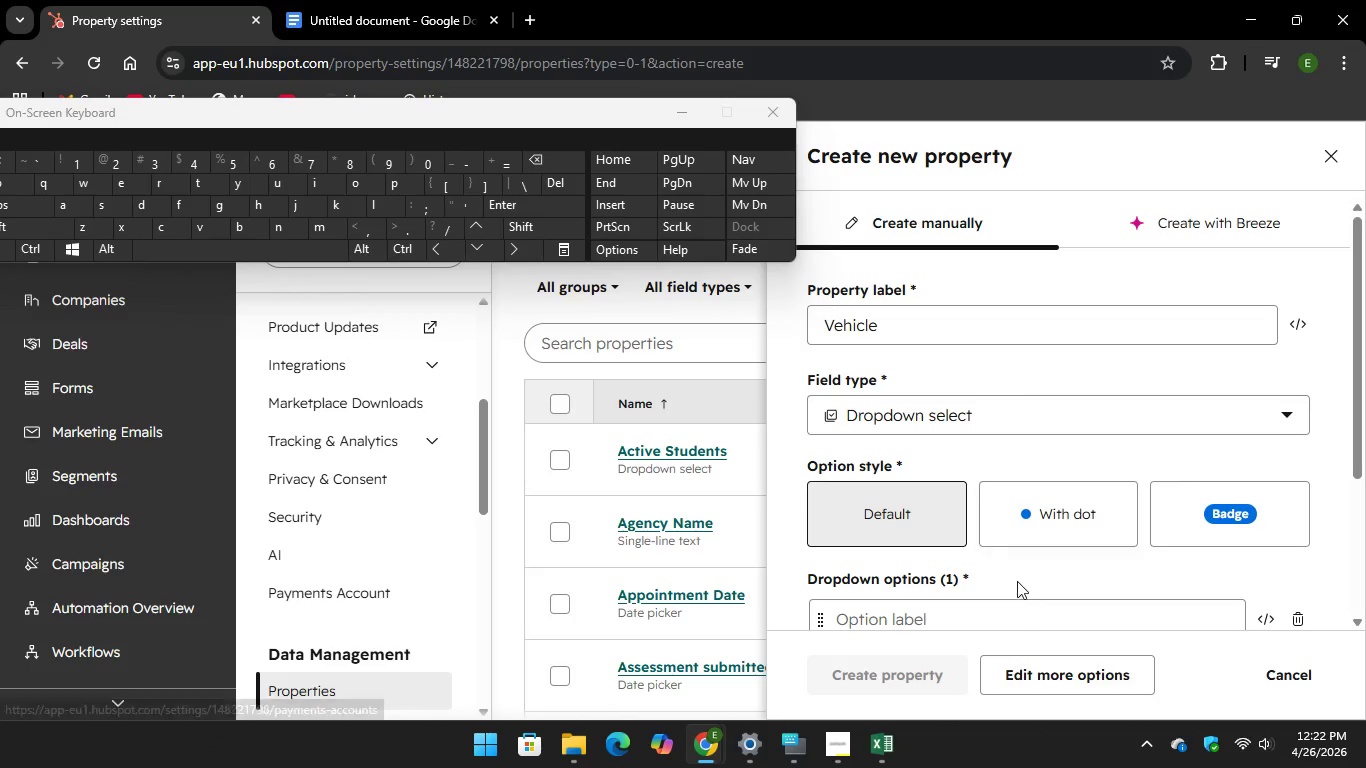 
scroll: coordinate [975, 545], scroll_direction: down, amount: 1.0
 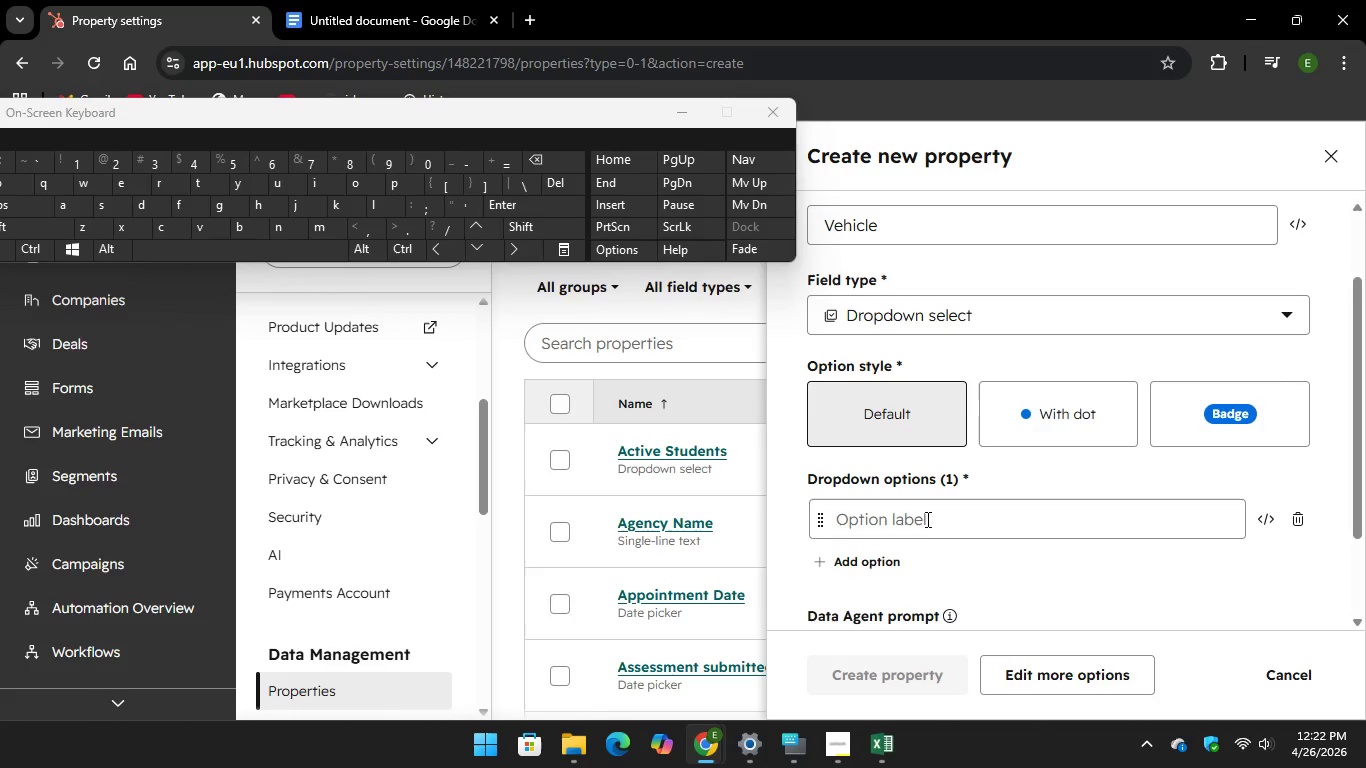 
left_click([923, 525])
 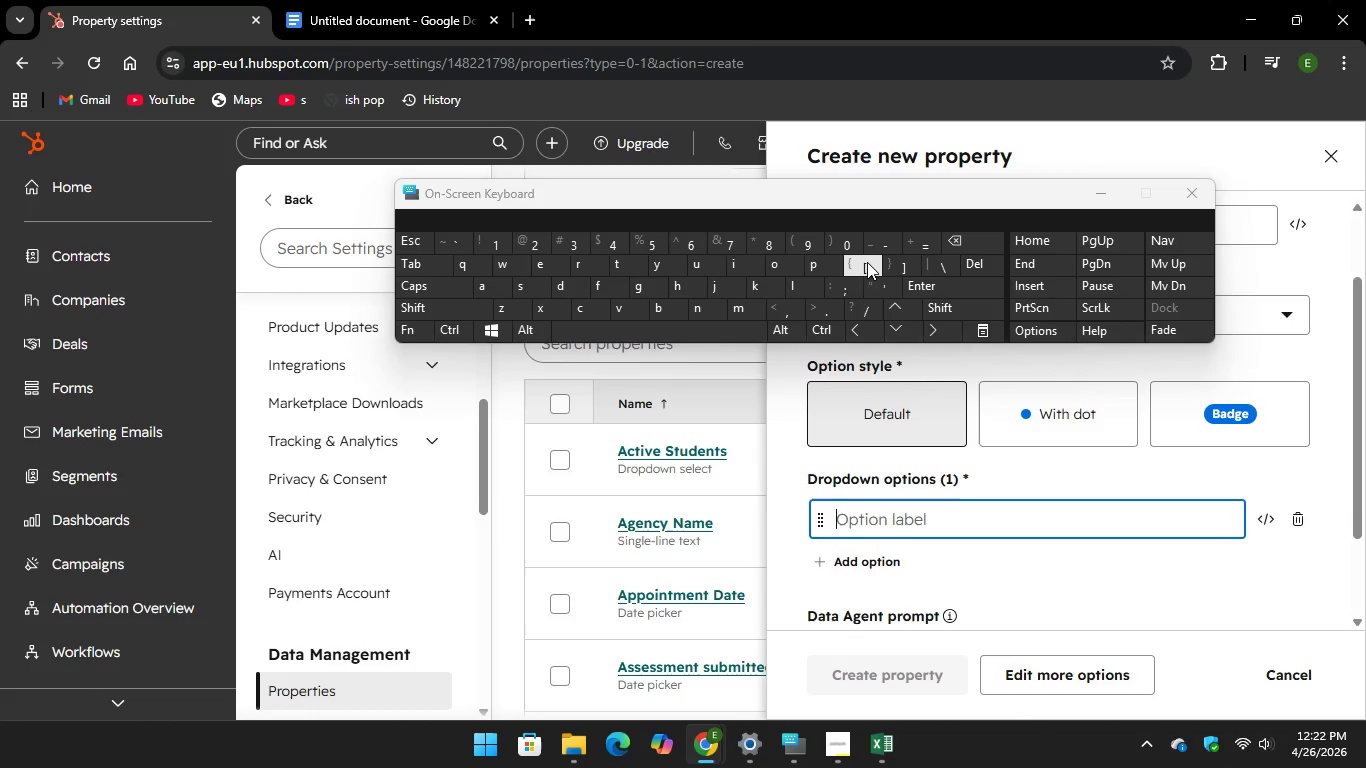 
wait(6.67)
 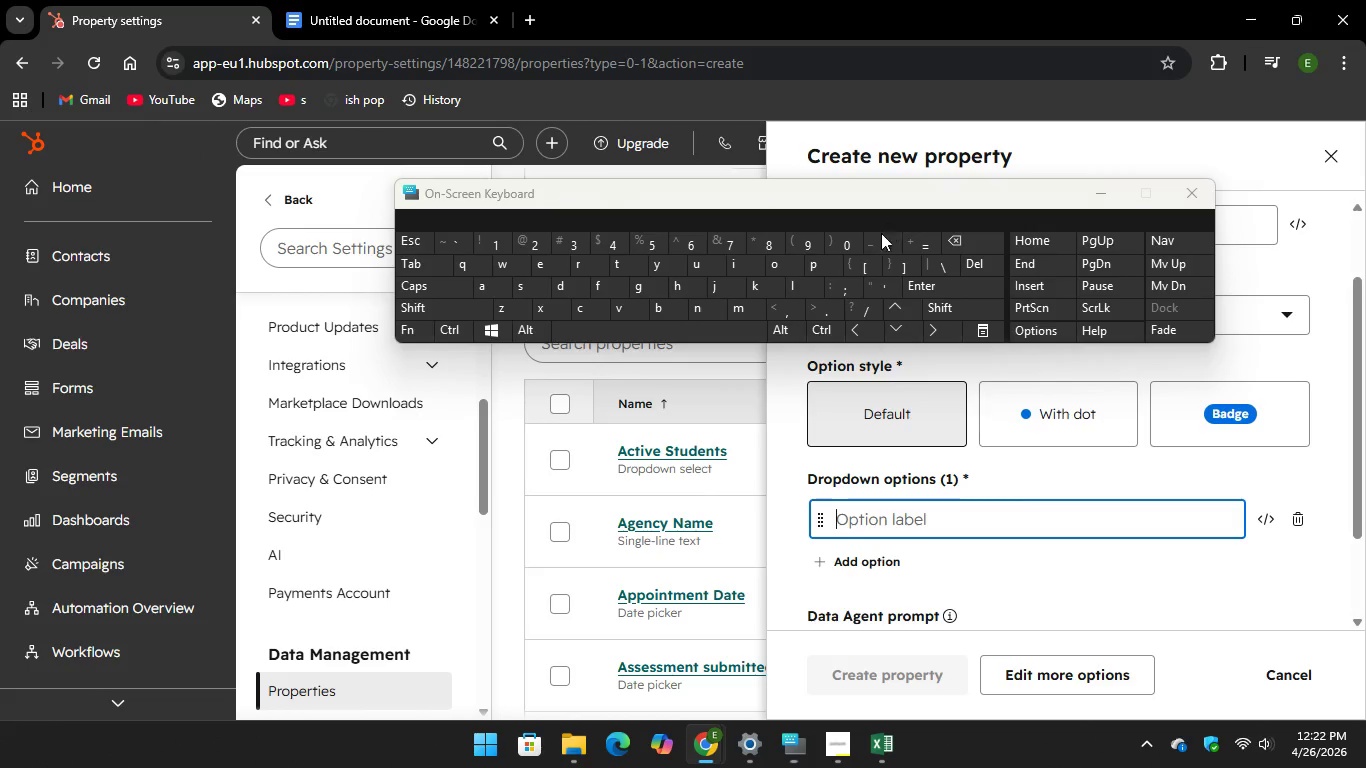 
key(CapsLock)
 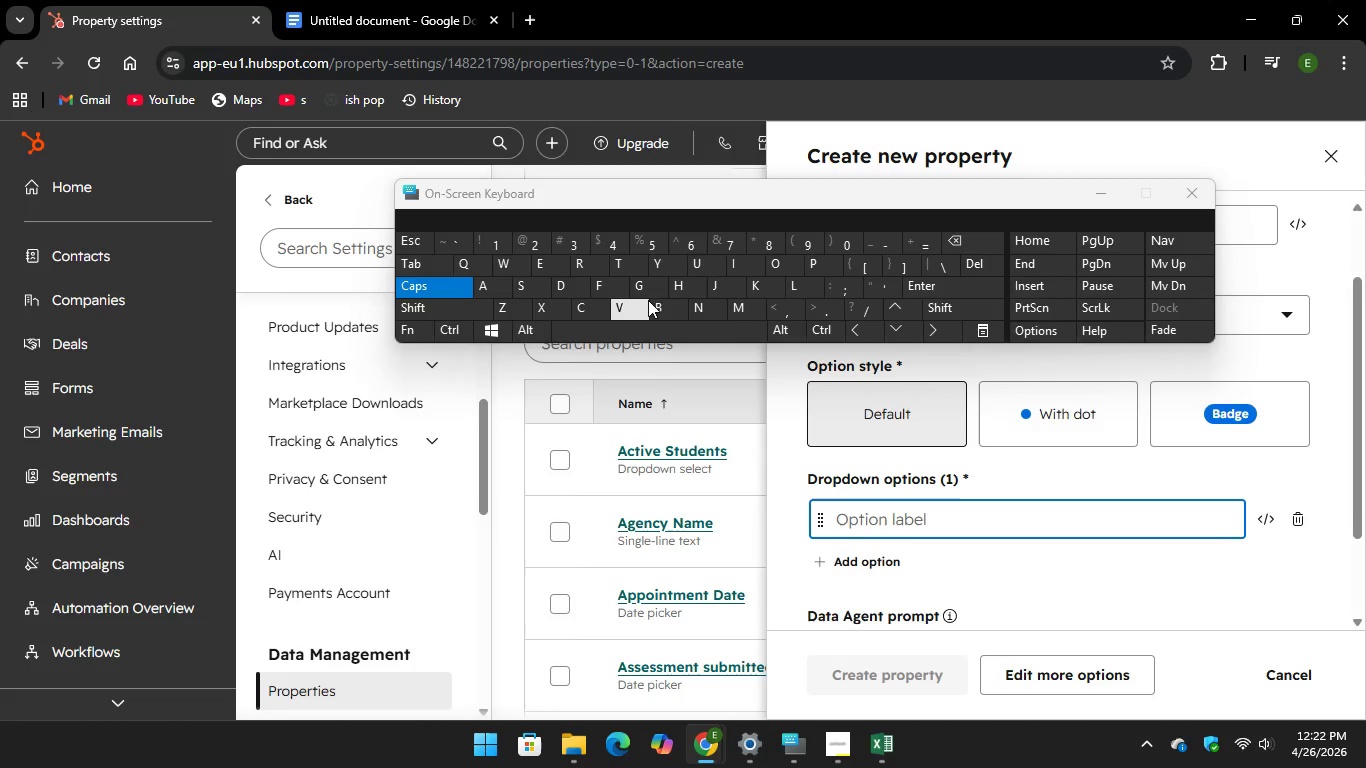 
key(V)
 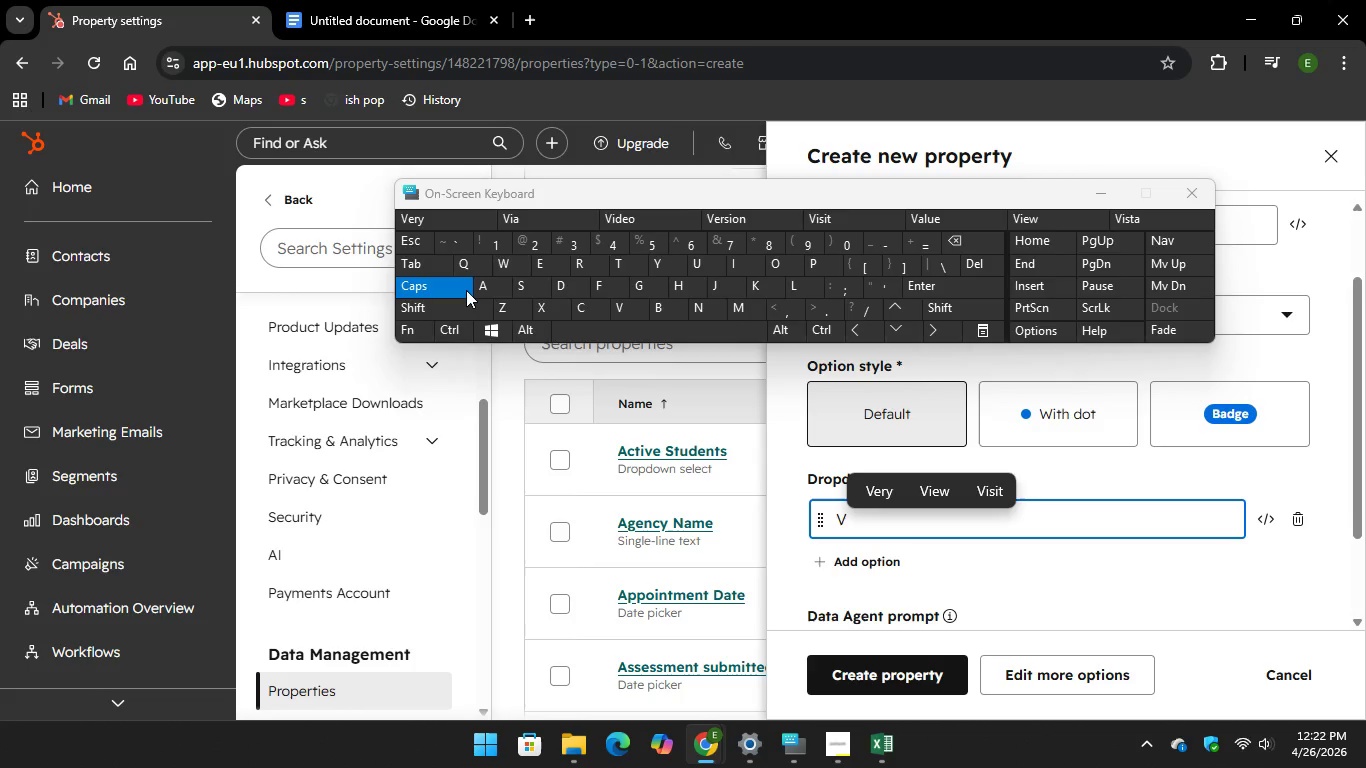 
key(CapsLock)
 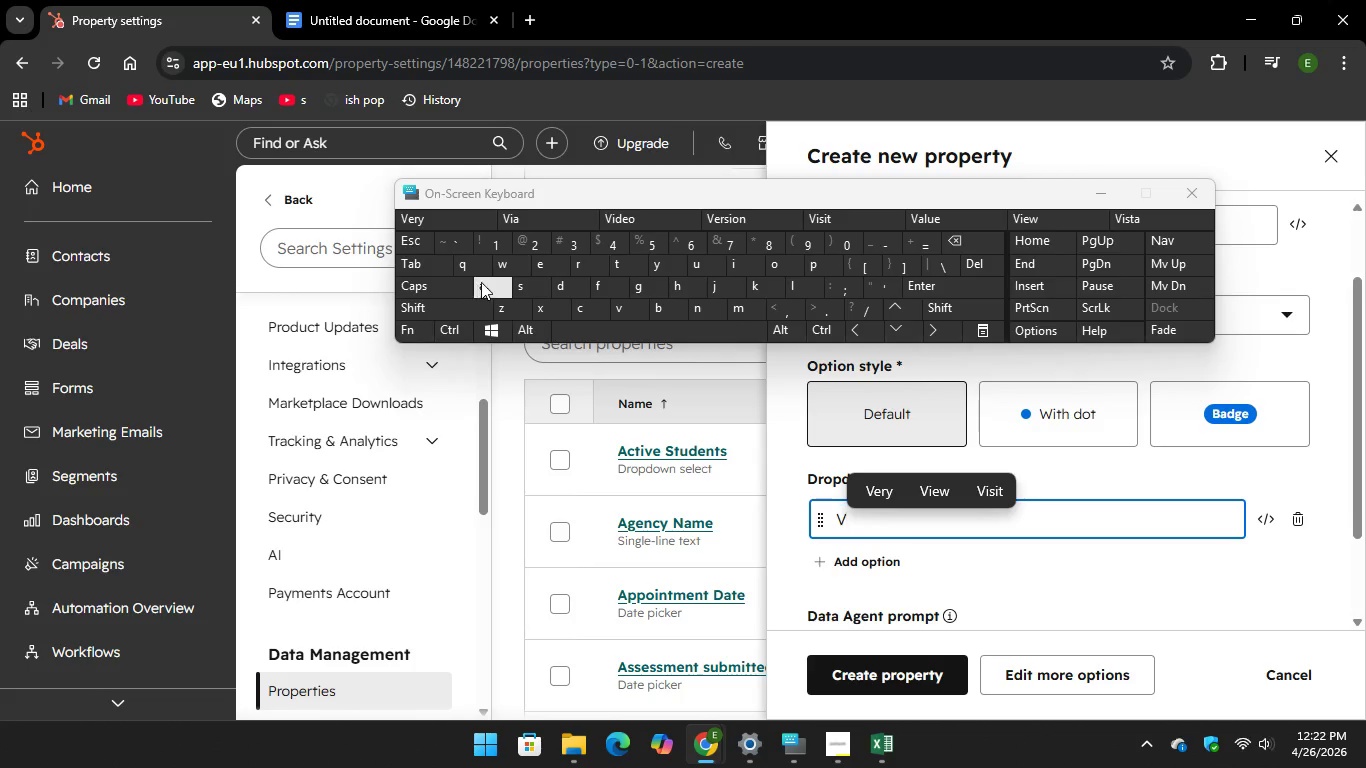 
key(A)
 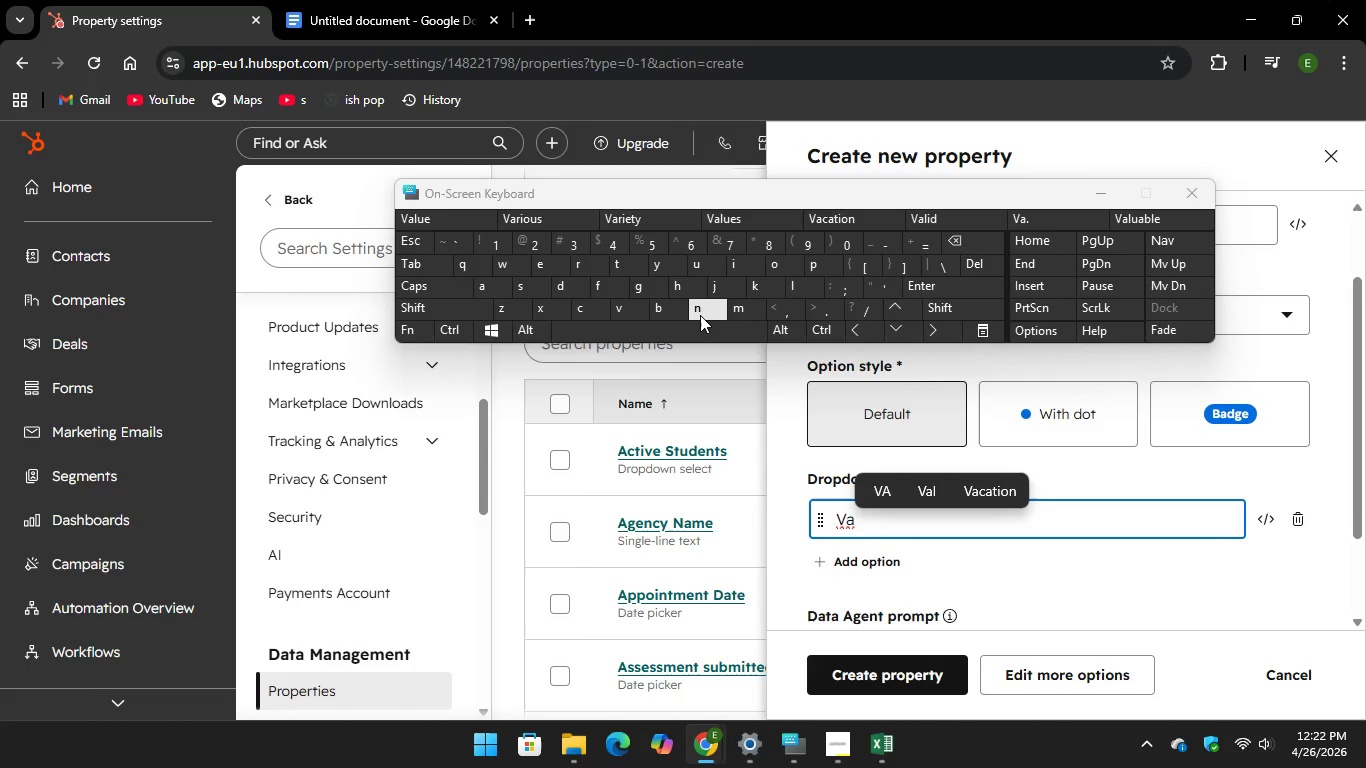 
key(N)
 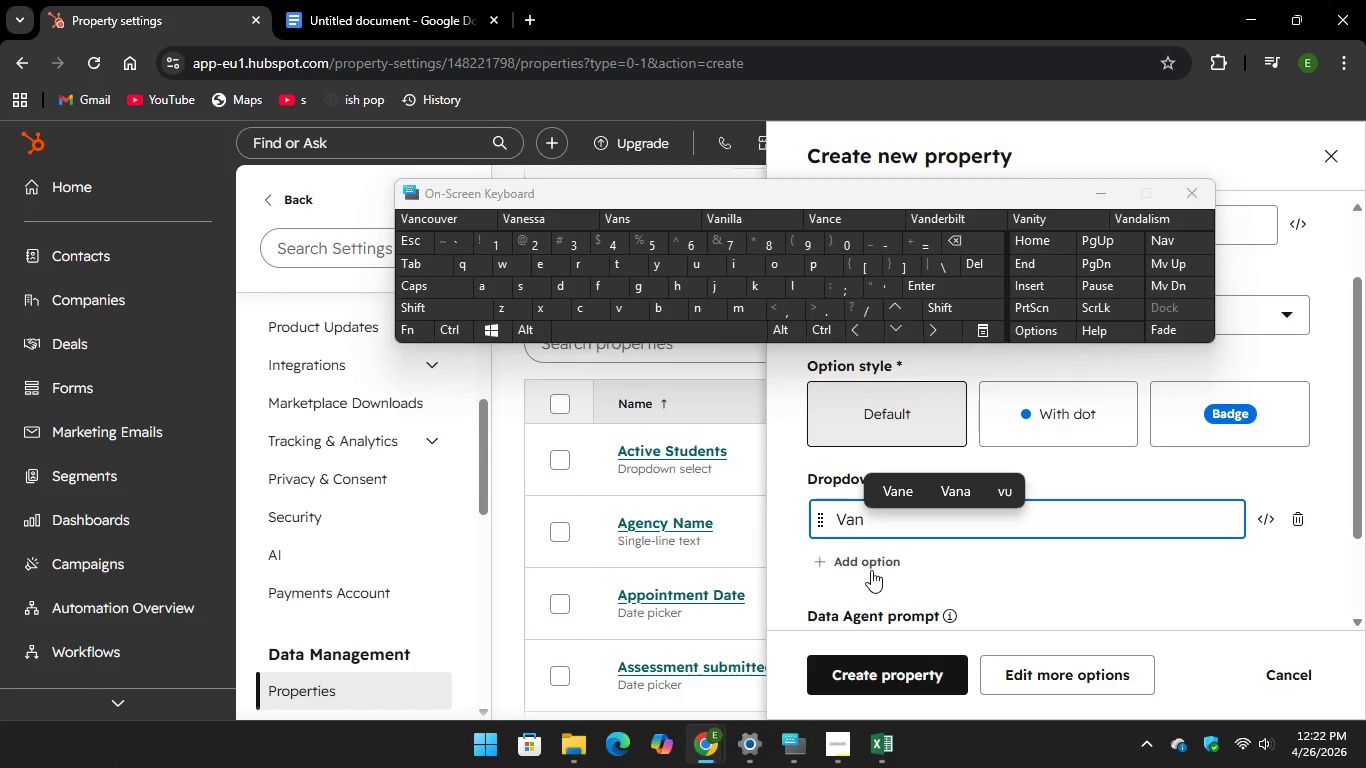 
left_click([868, 556])
 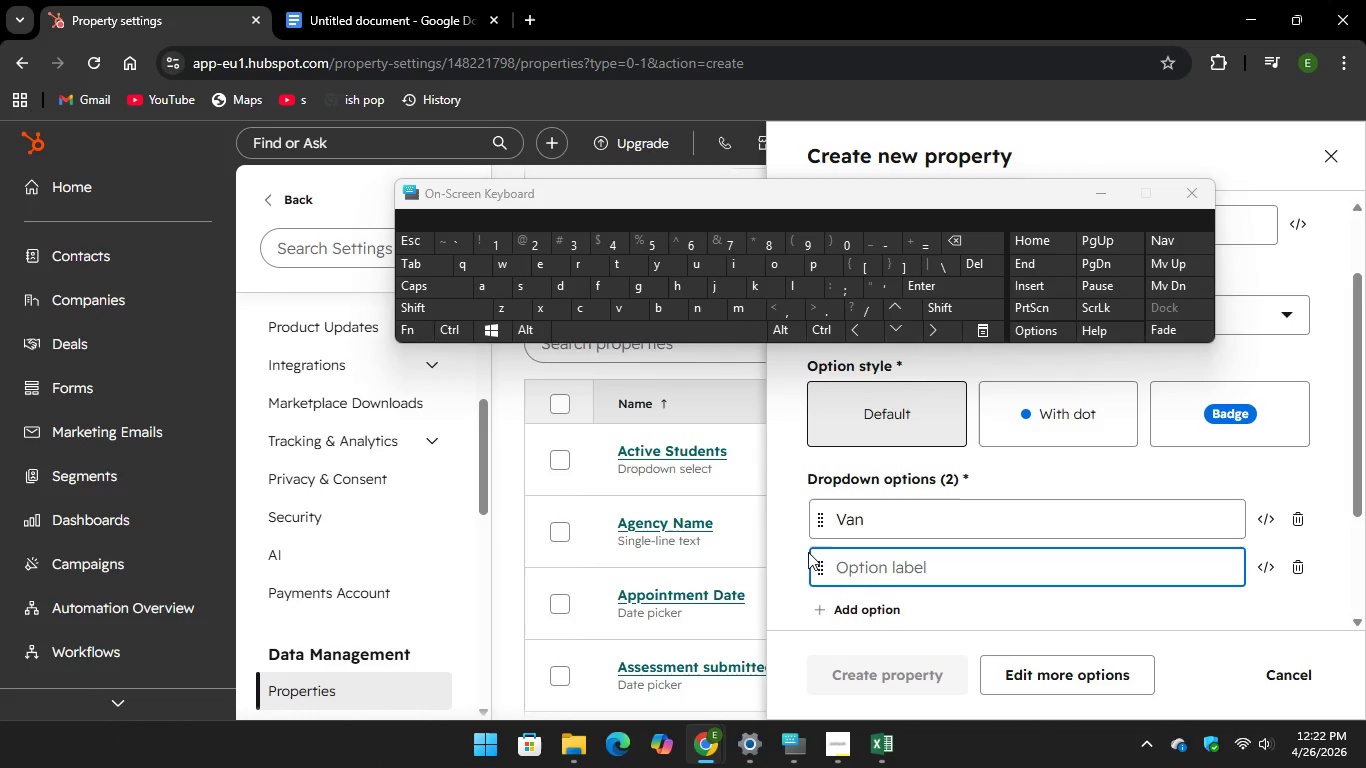 
wait(5.61)
 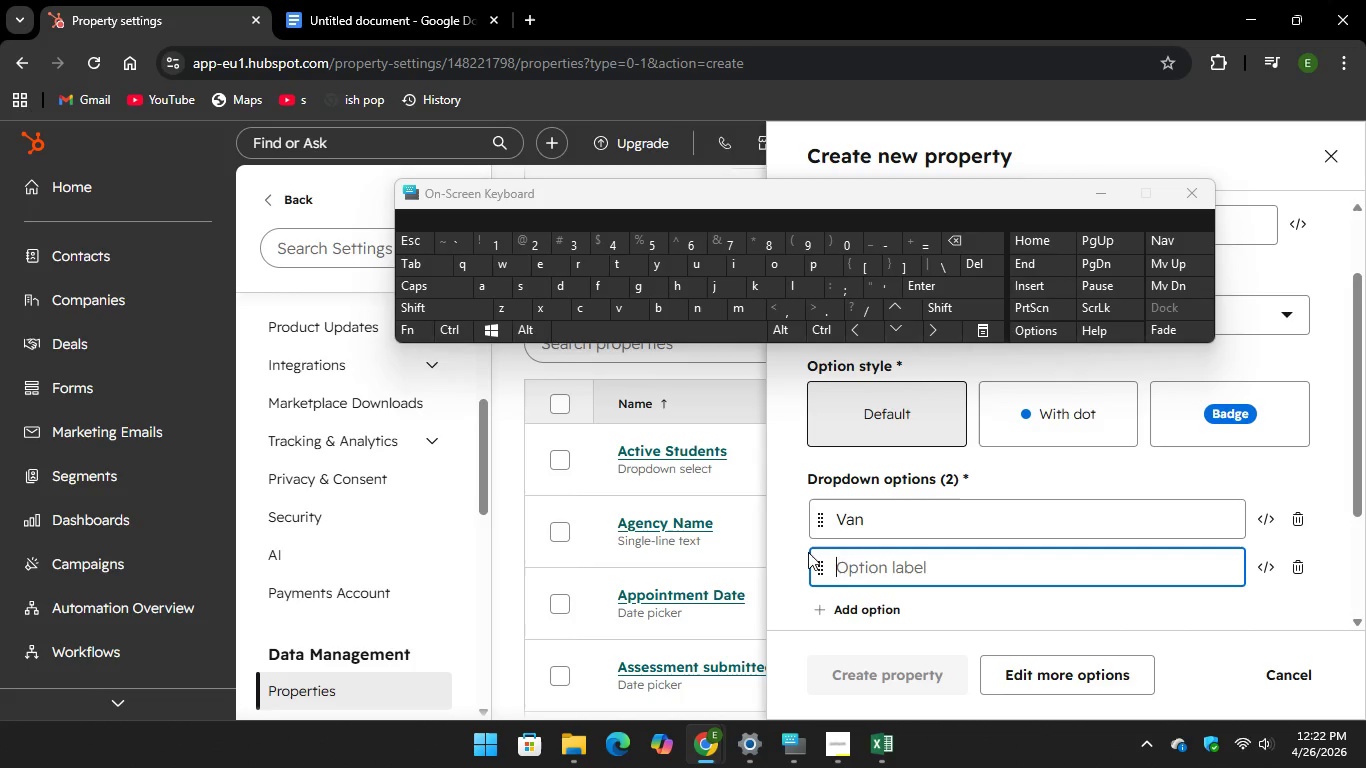 
hold_key(key=CapsLock, duration=7.78)
 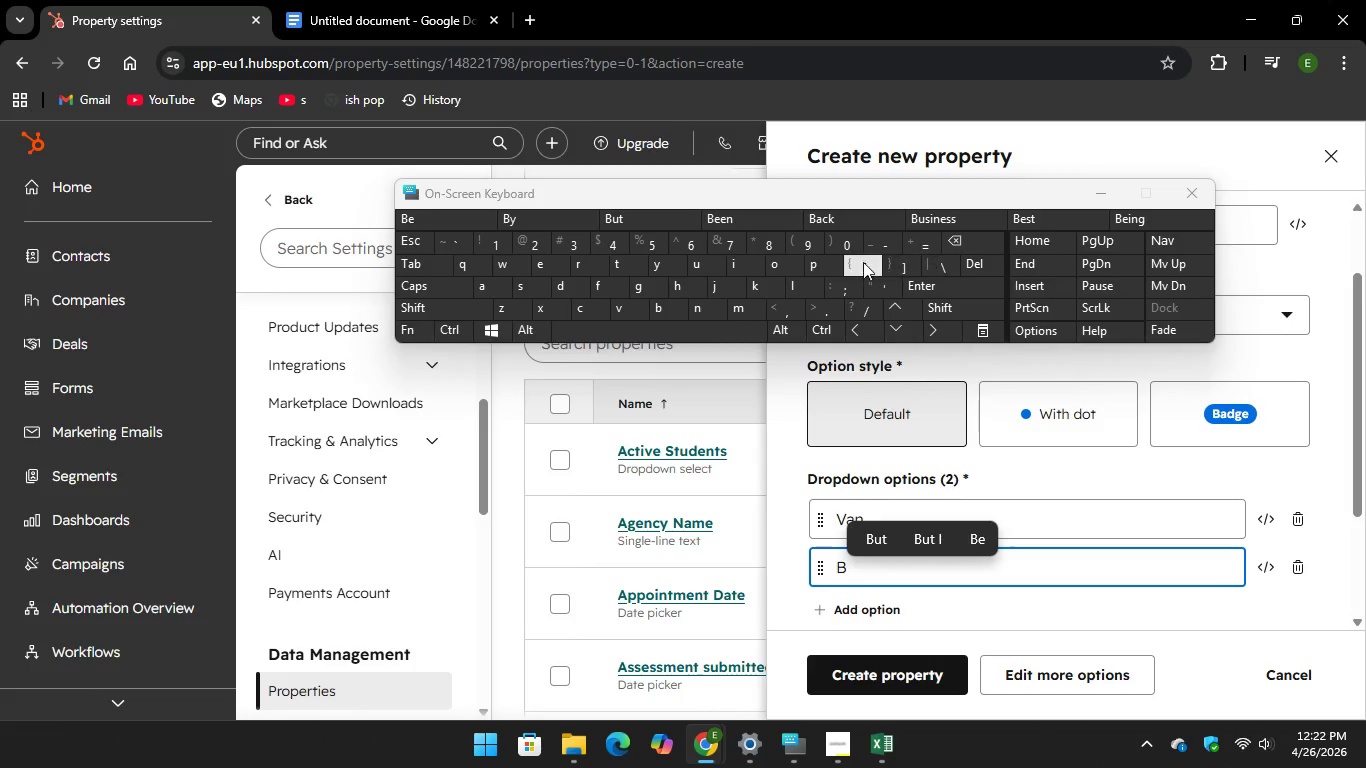 
type(BOX )
 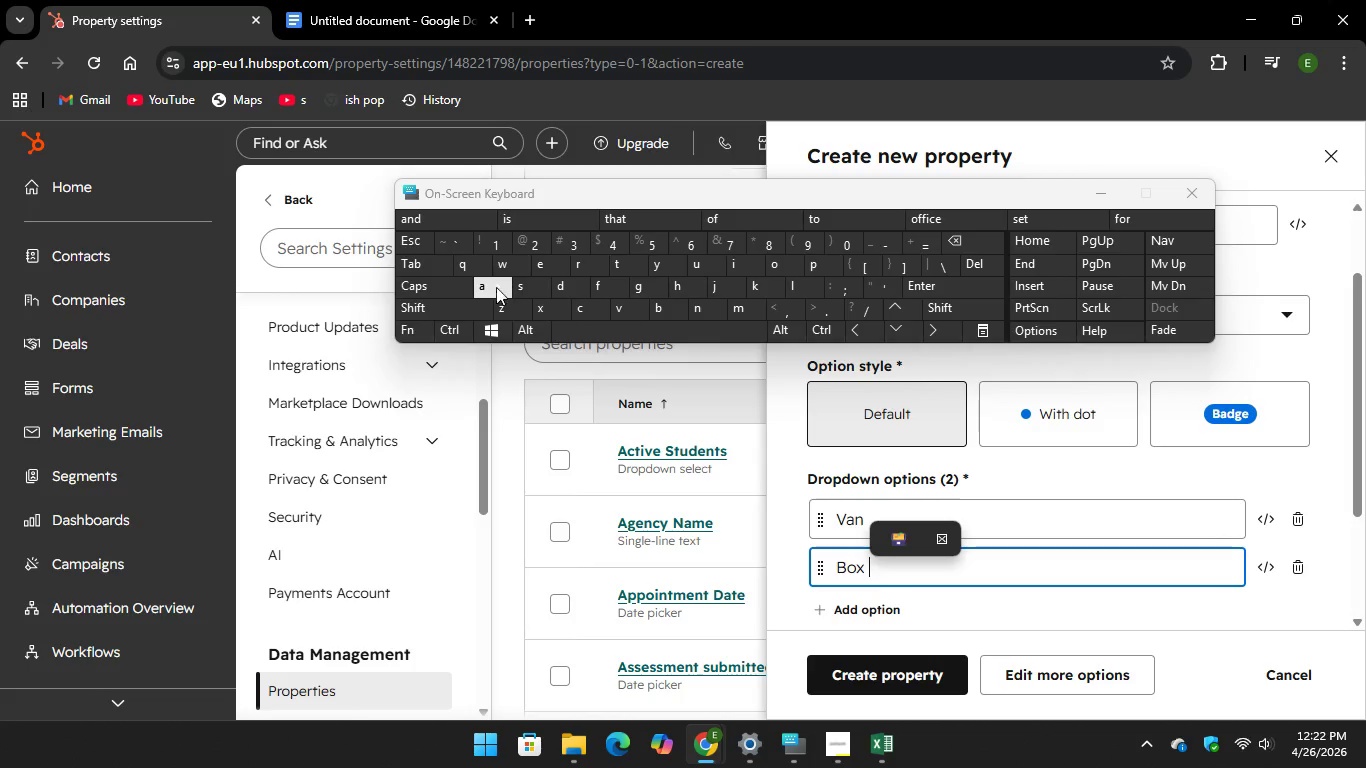 
type(truck)
 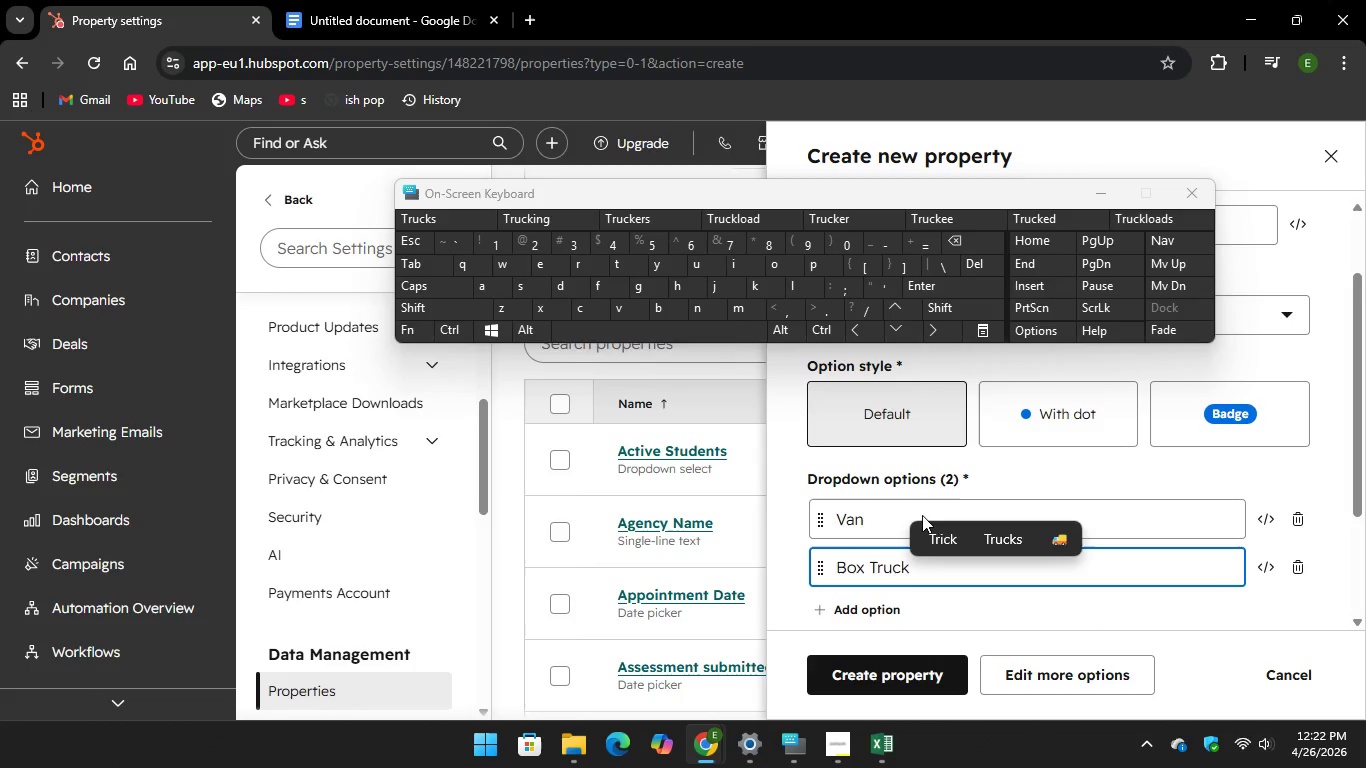 
hold_key(key=CapsLock, duration=8.92)
 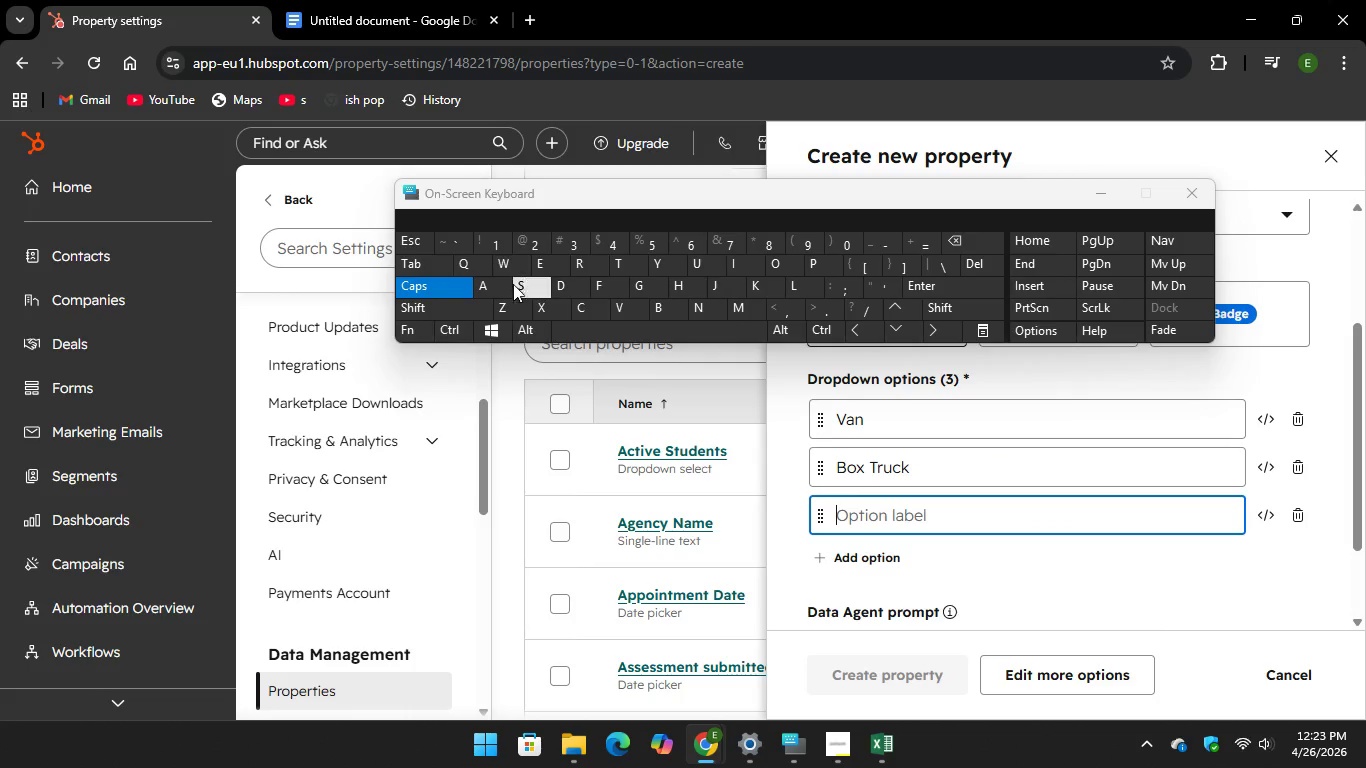 
scroll: coordinate [823, 577], scroll_direction: down, amount: 2.0
 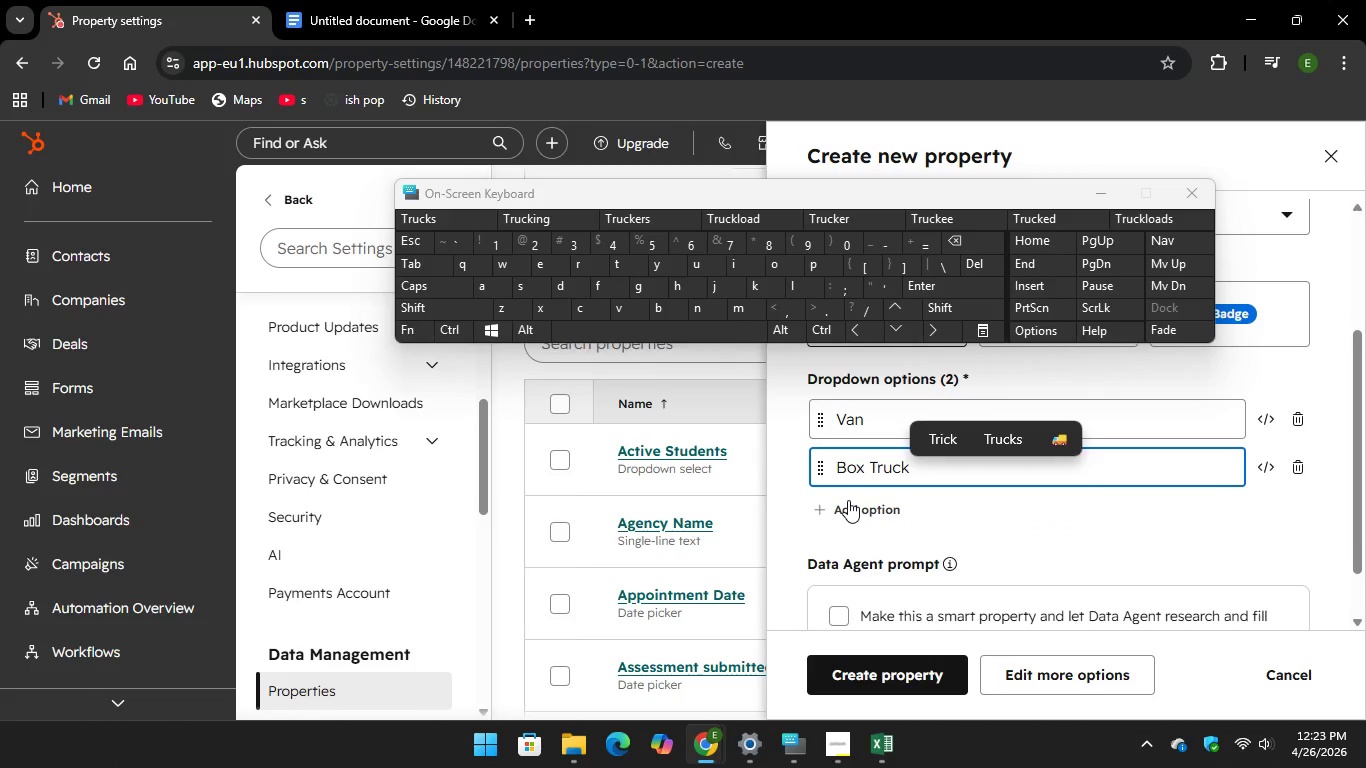 
left_click([848, 500])
 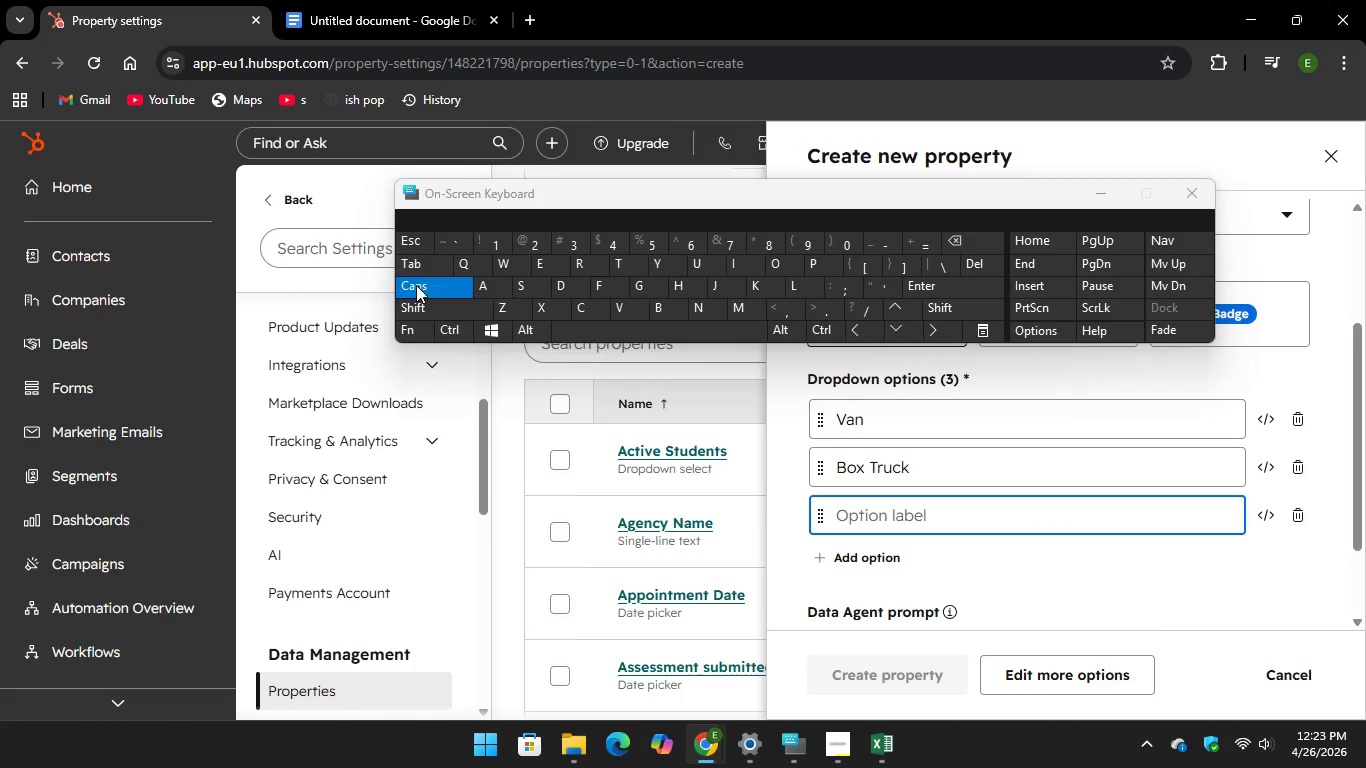 
type(Semi Trail)
 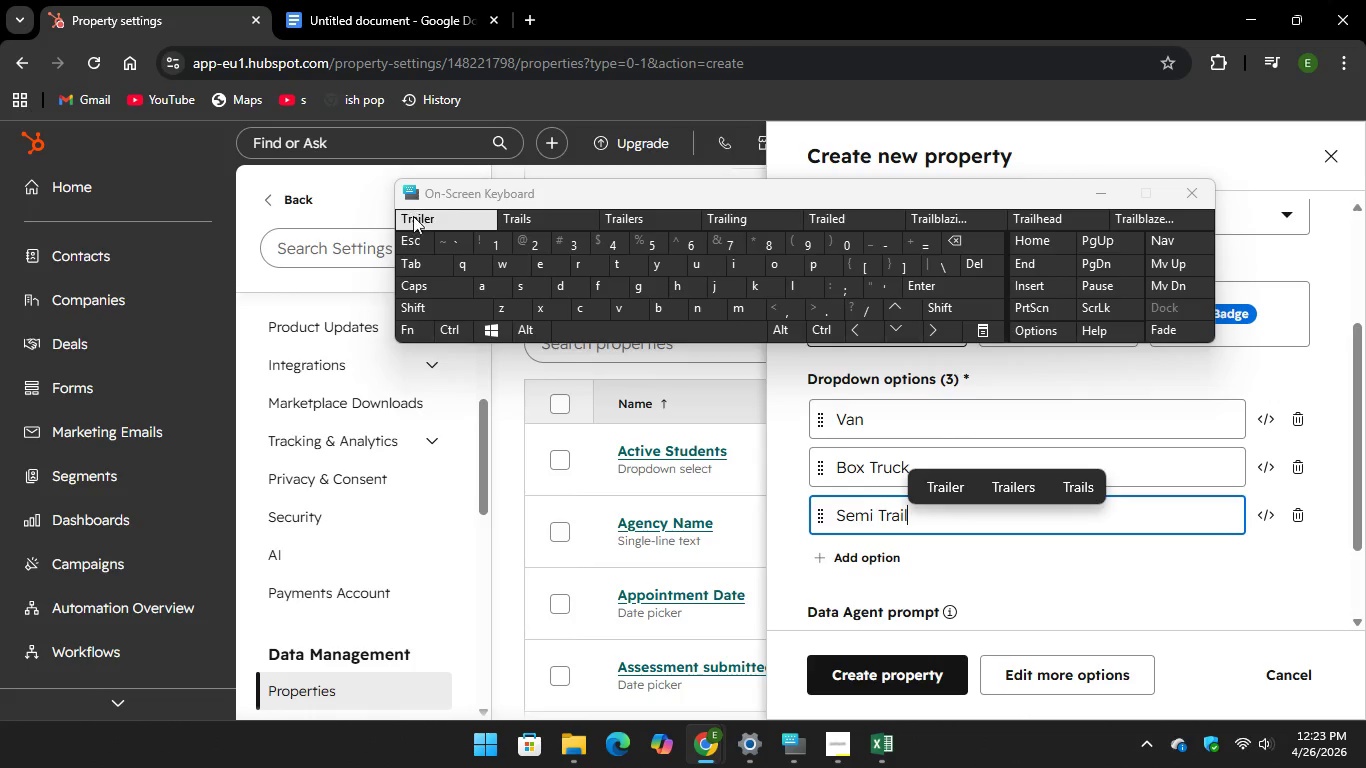 
key(Unknown)
 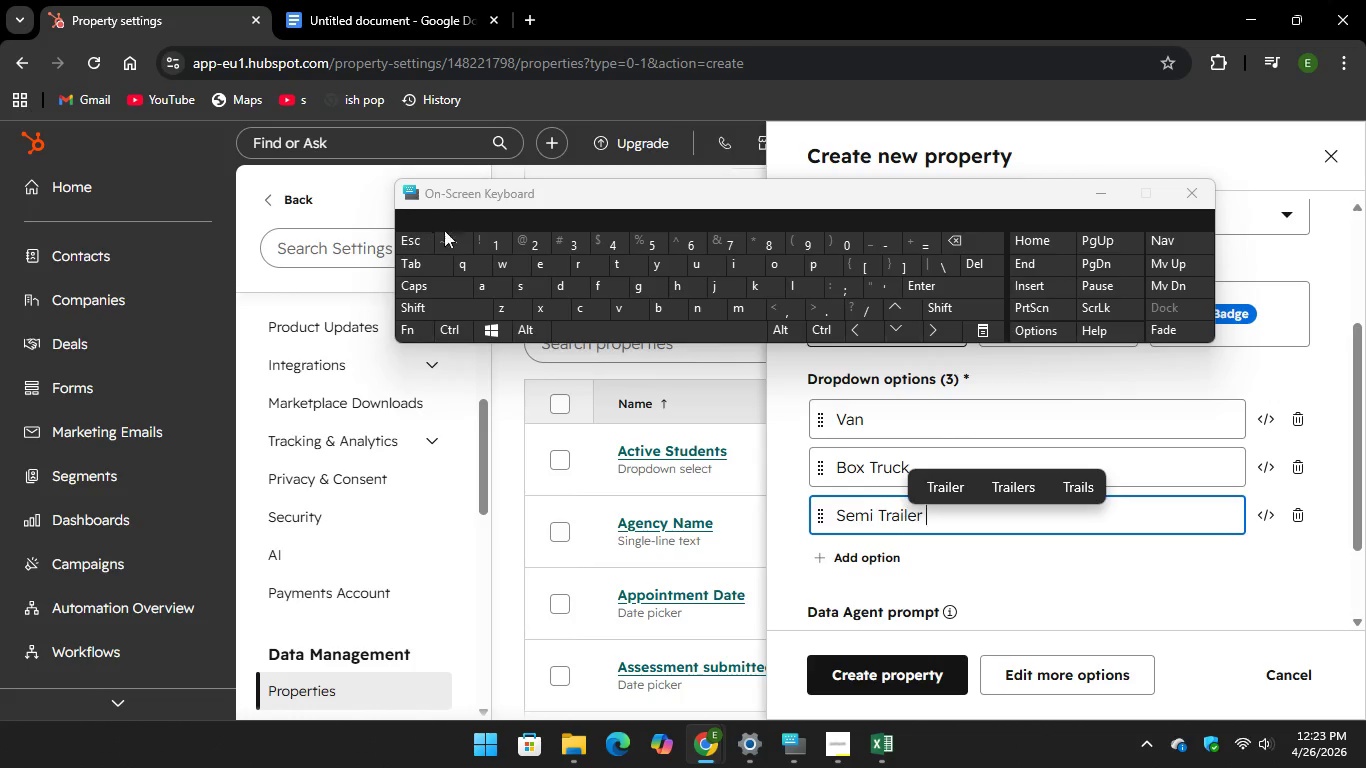 
left_click([850, 555])
 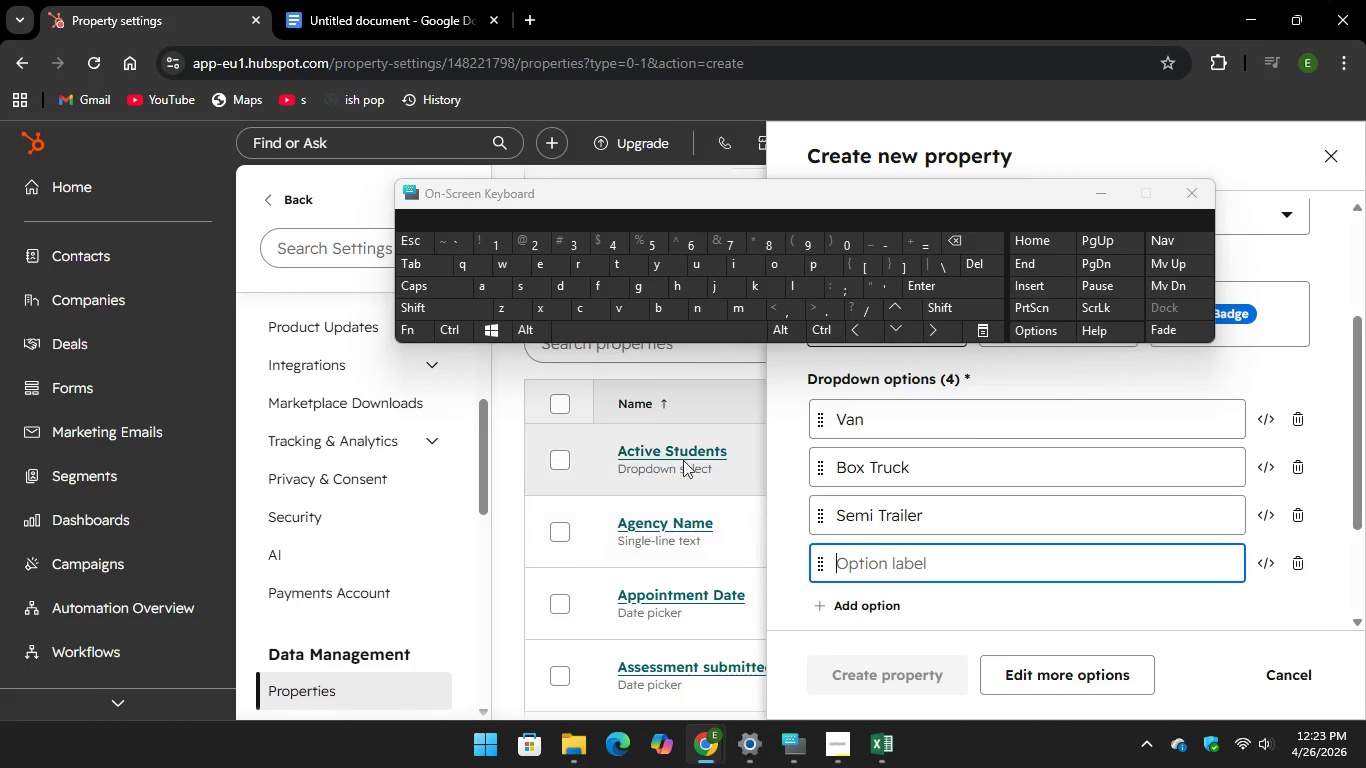 
key(CapsLock)
 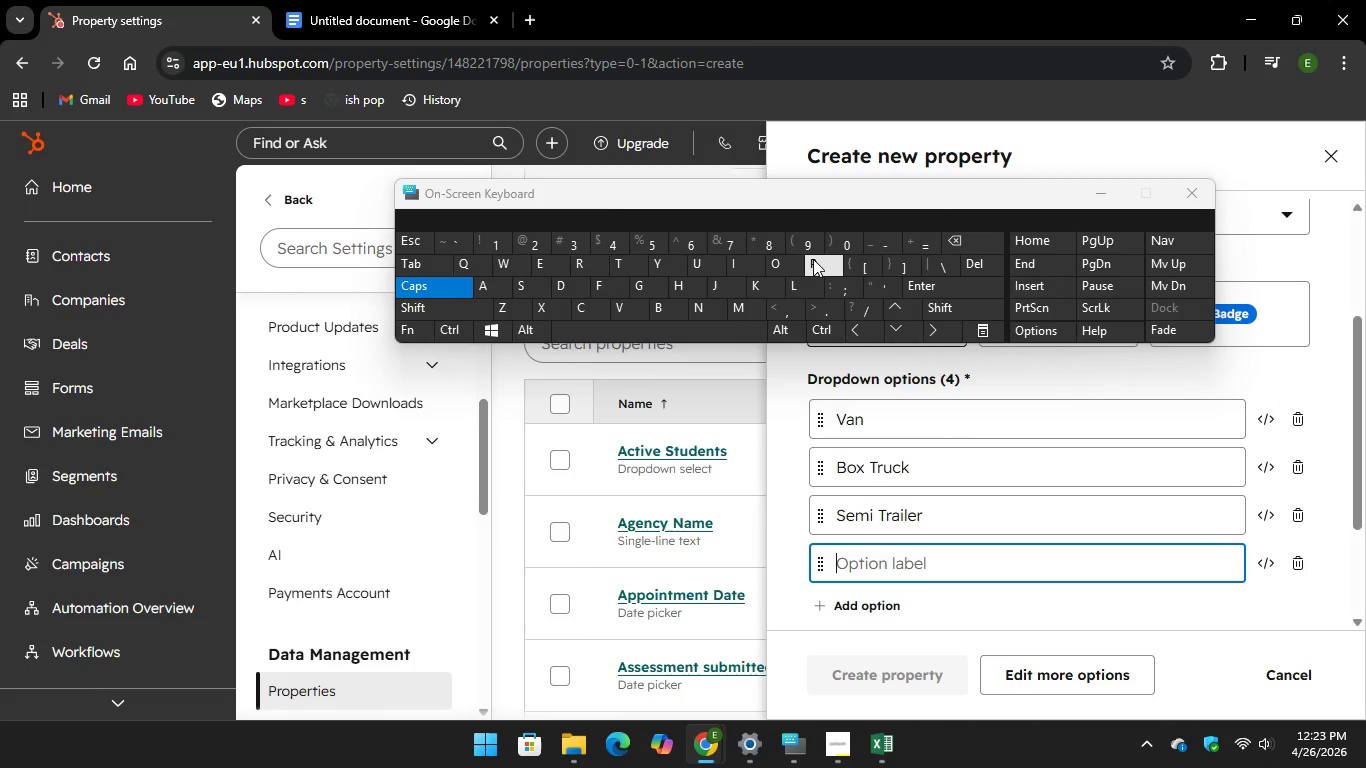 
key(P)
 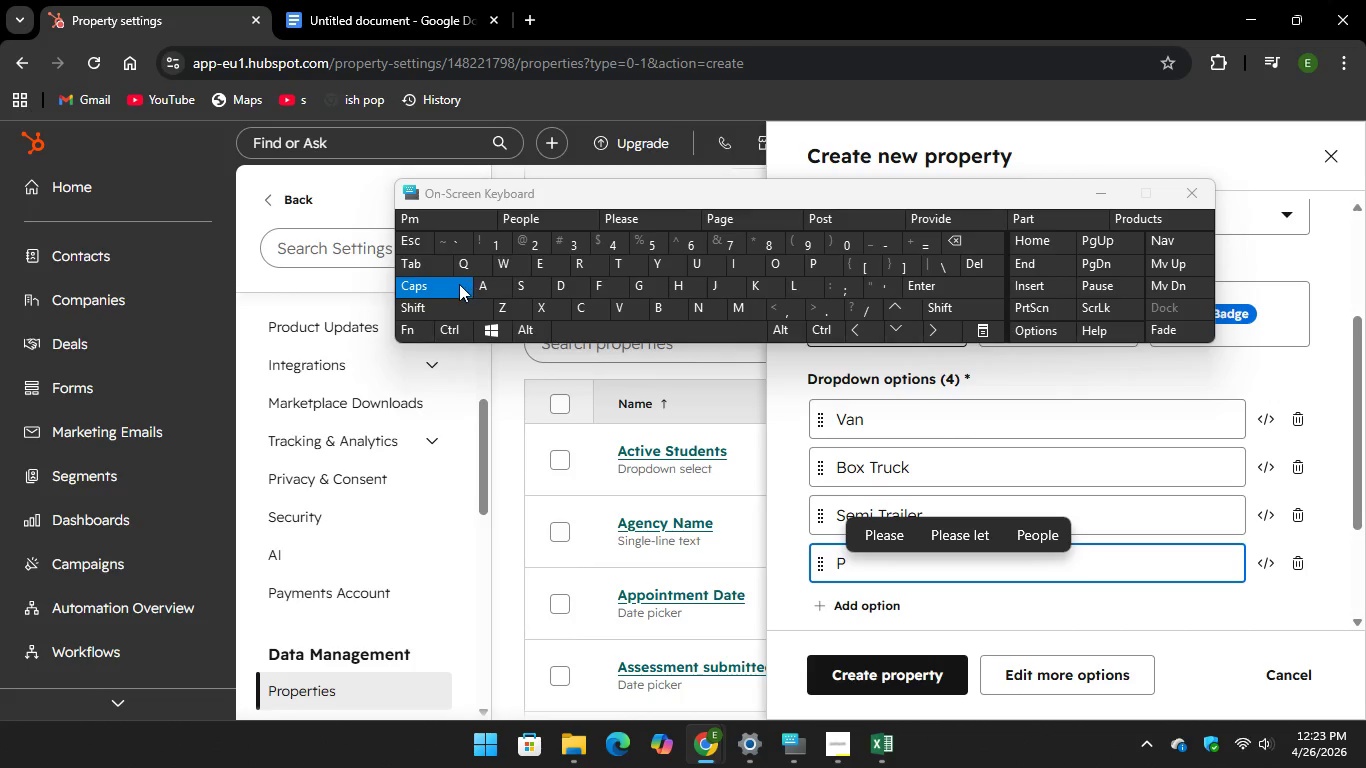 
key(CapsLock)
 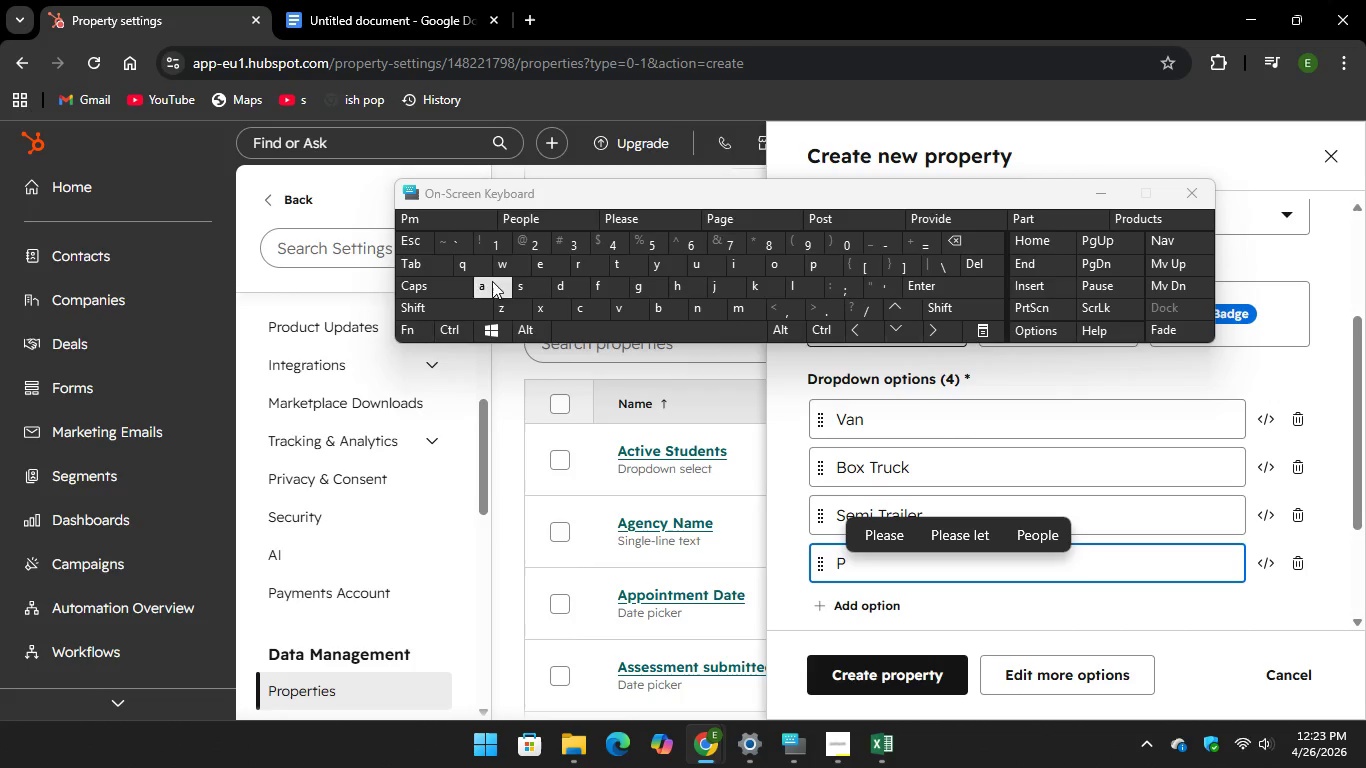 
key(A)
 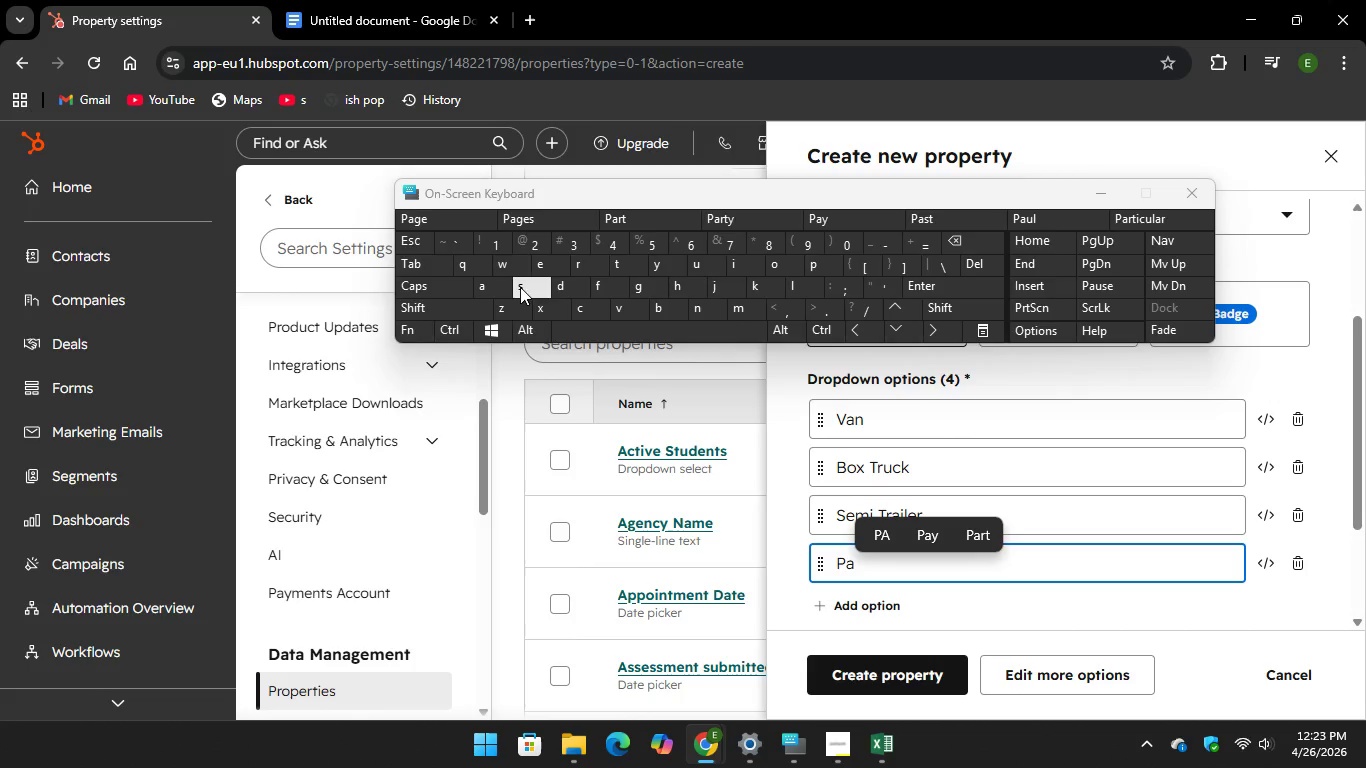 
type(ssanger )
 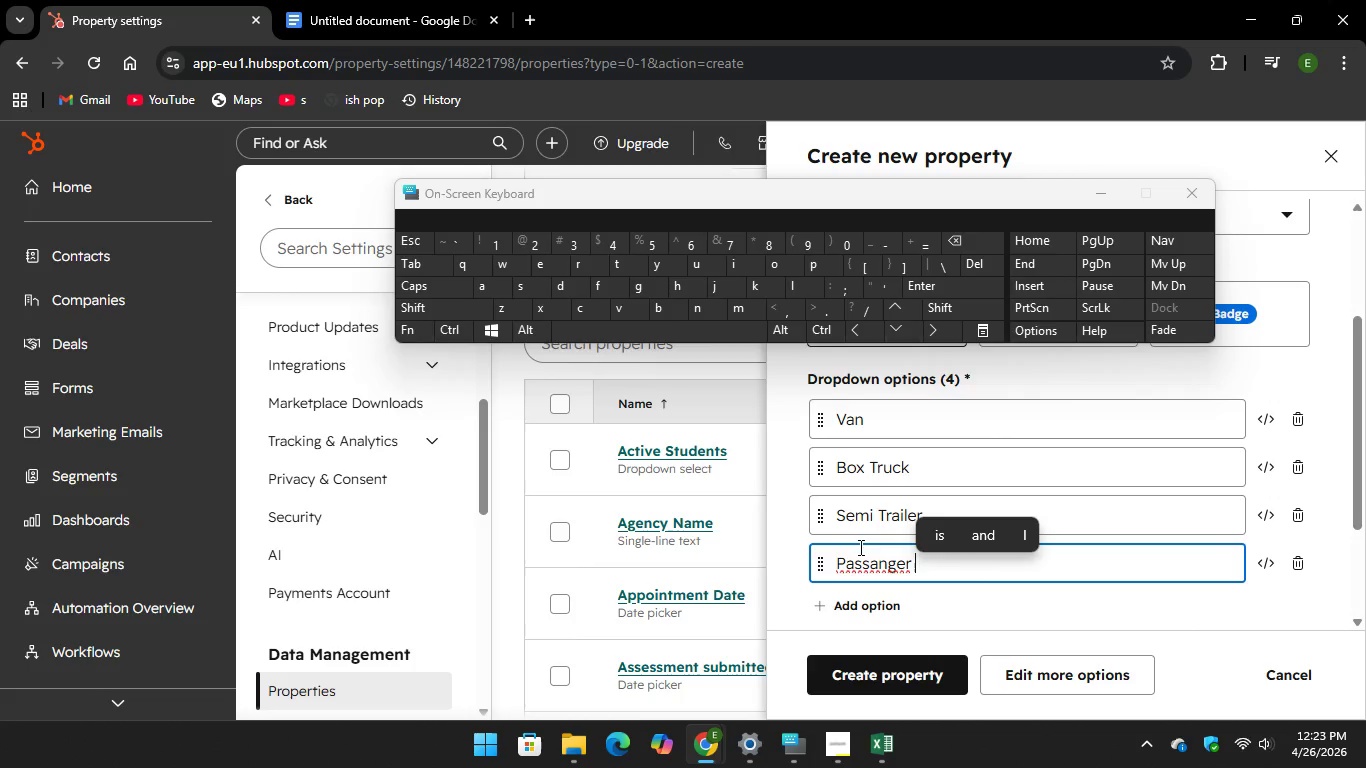 
left_click([875, 561])
 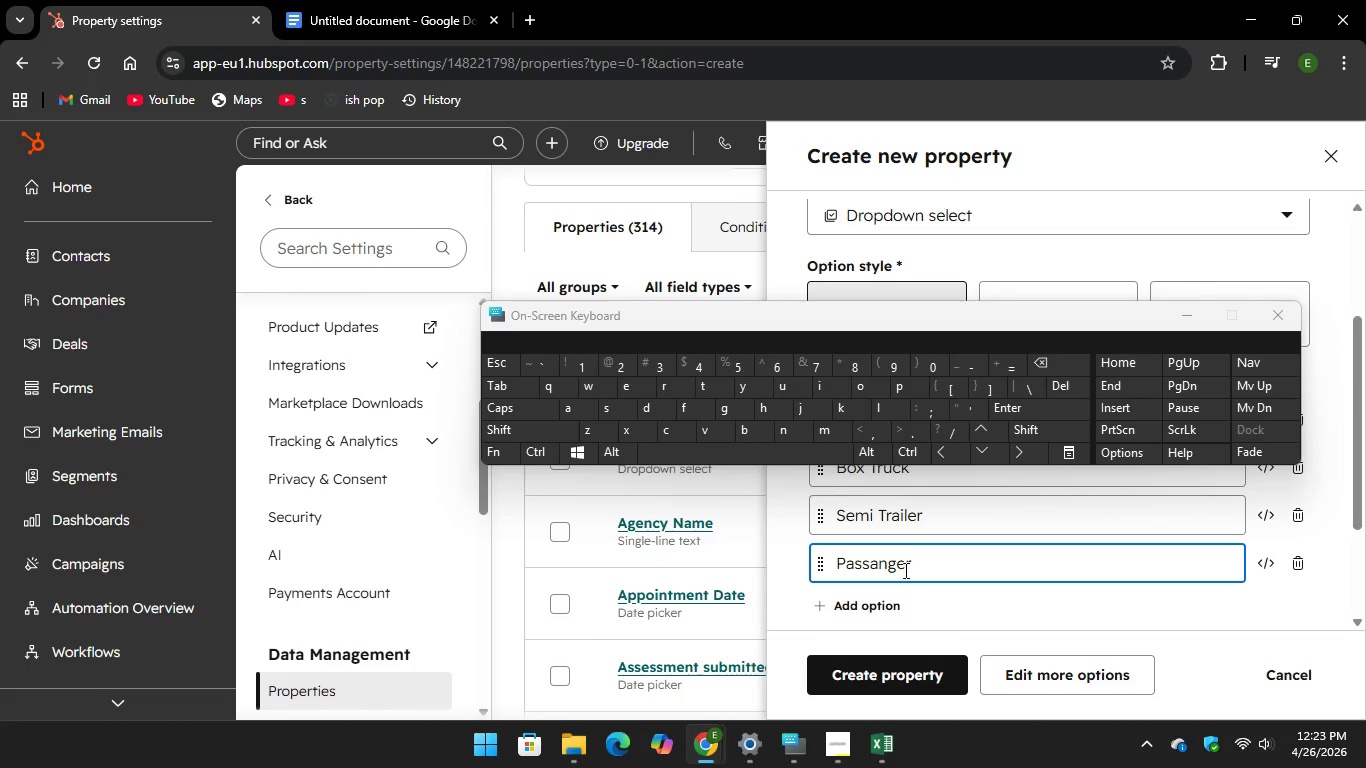 
wait(5.98)
 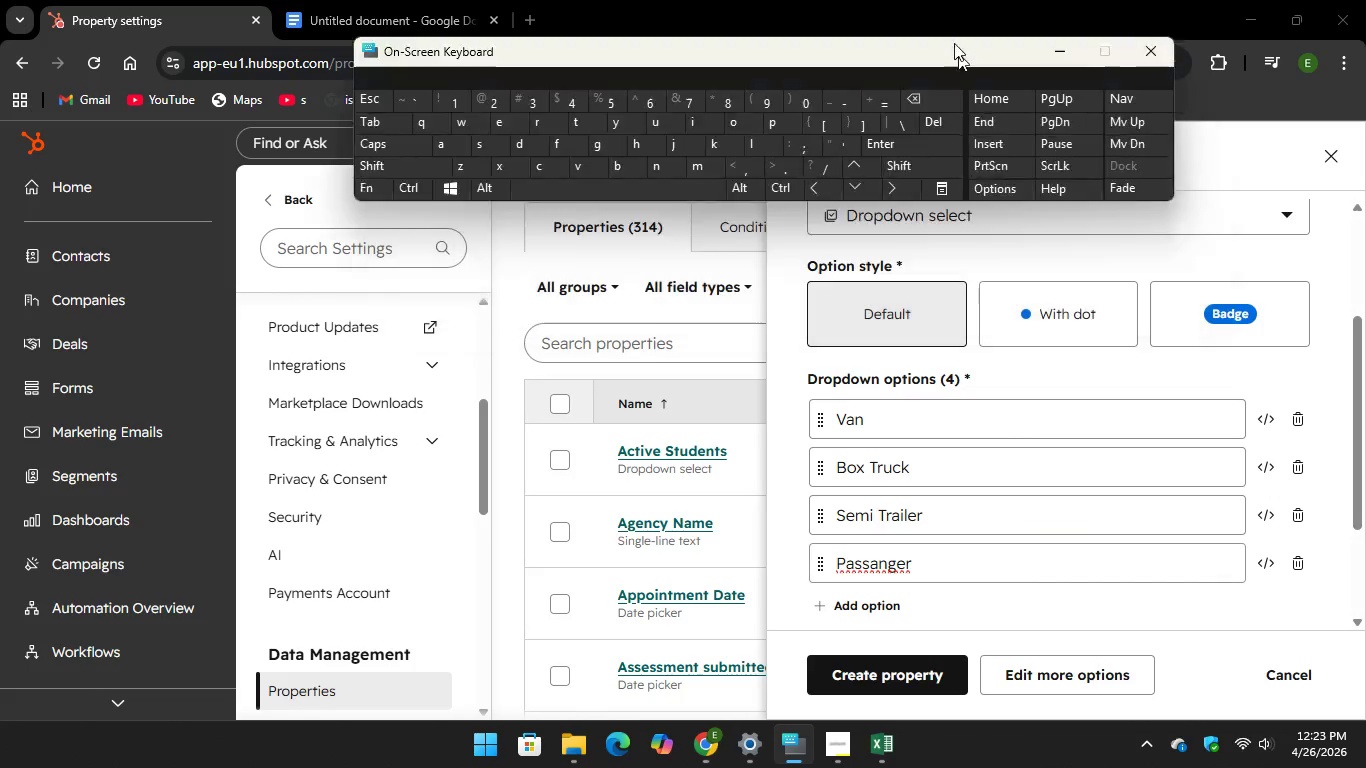 
key(Space)
 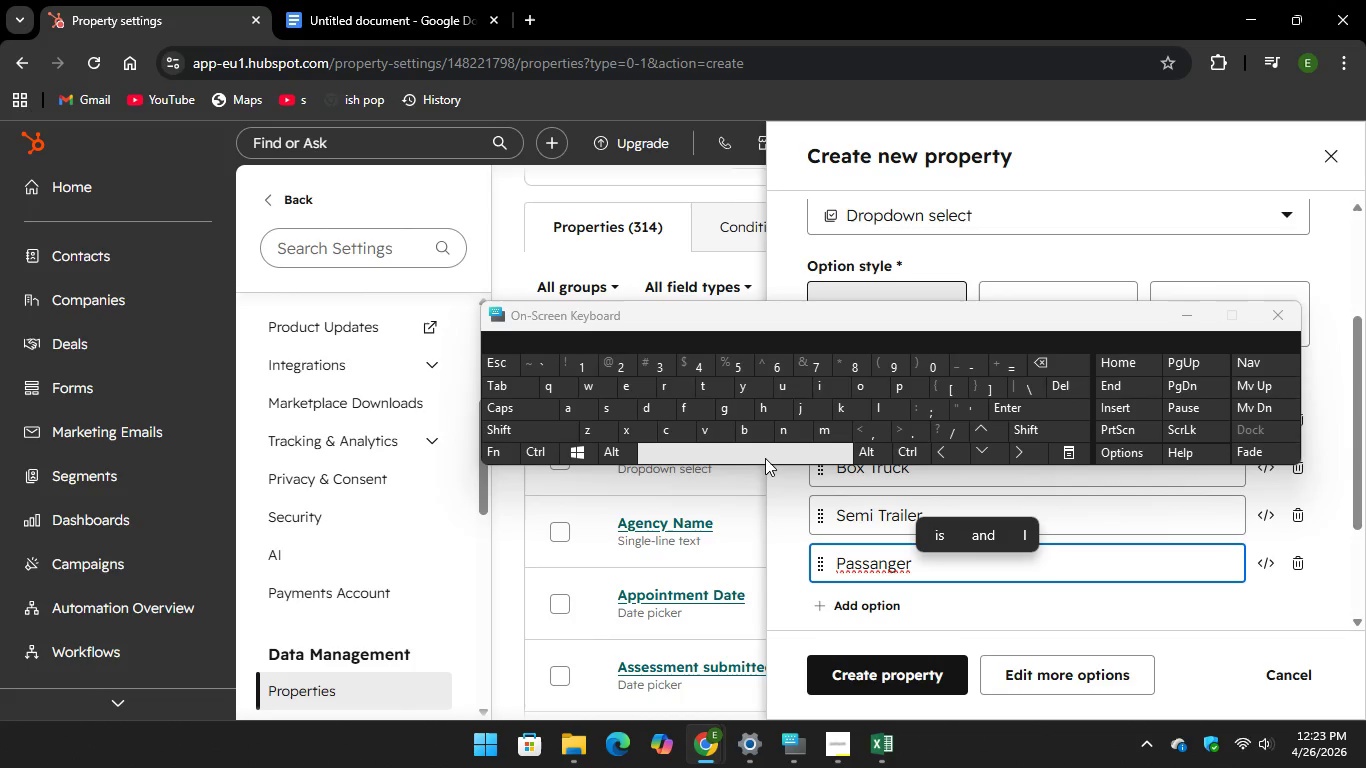 
hold_key(key=CapsLock, duration=1.61)
 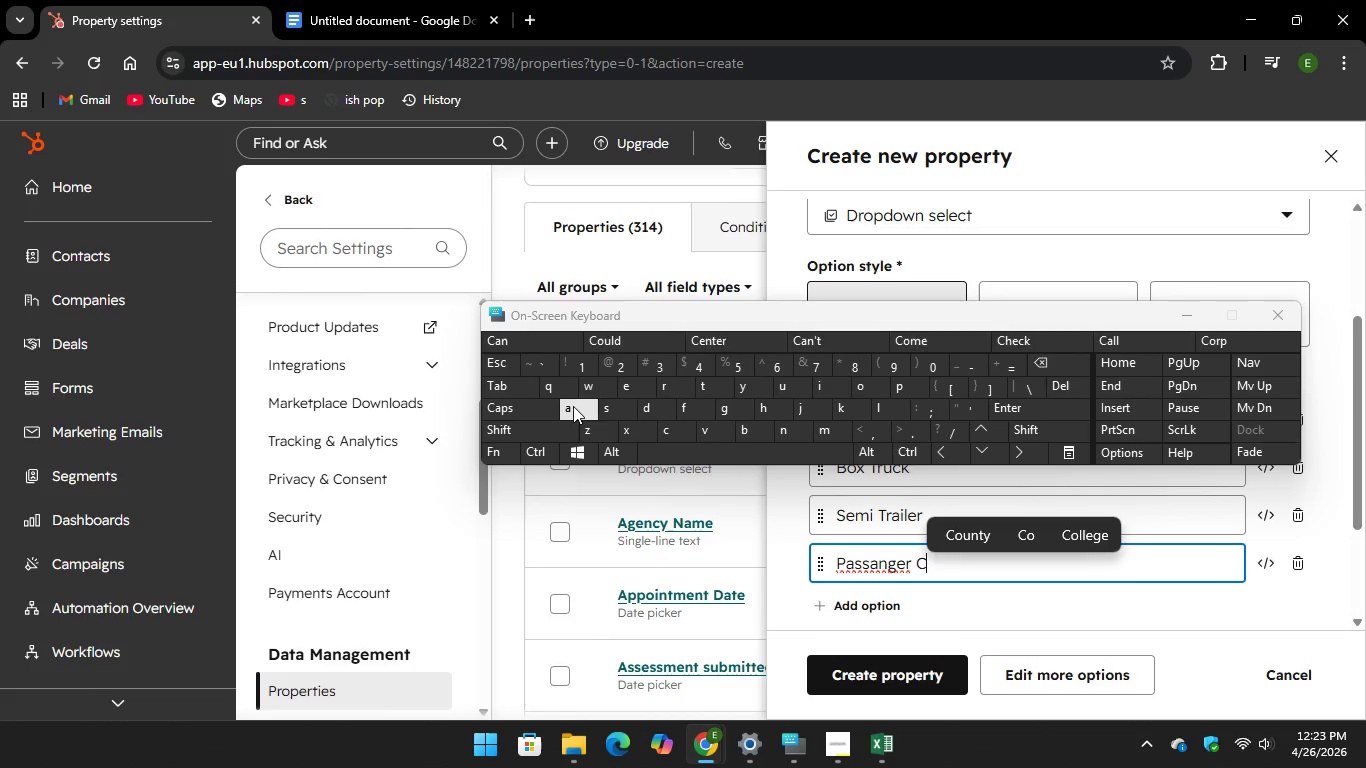 
type(CAR)
 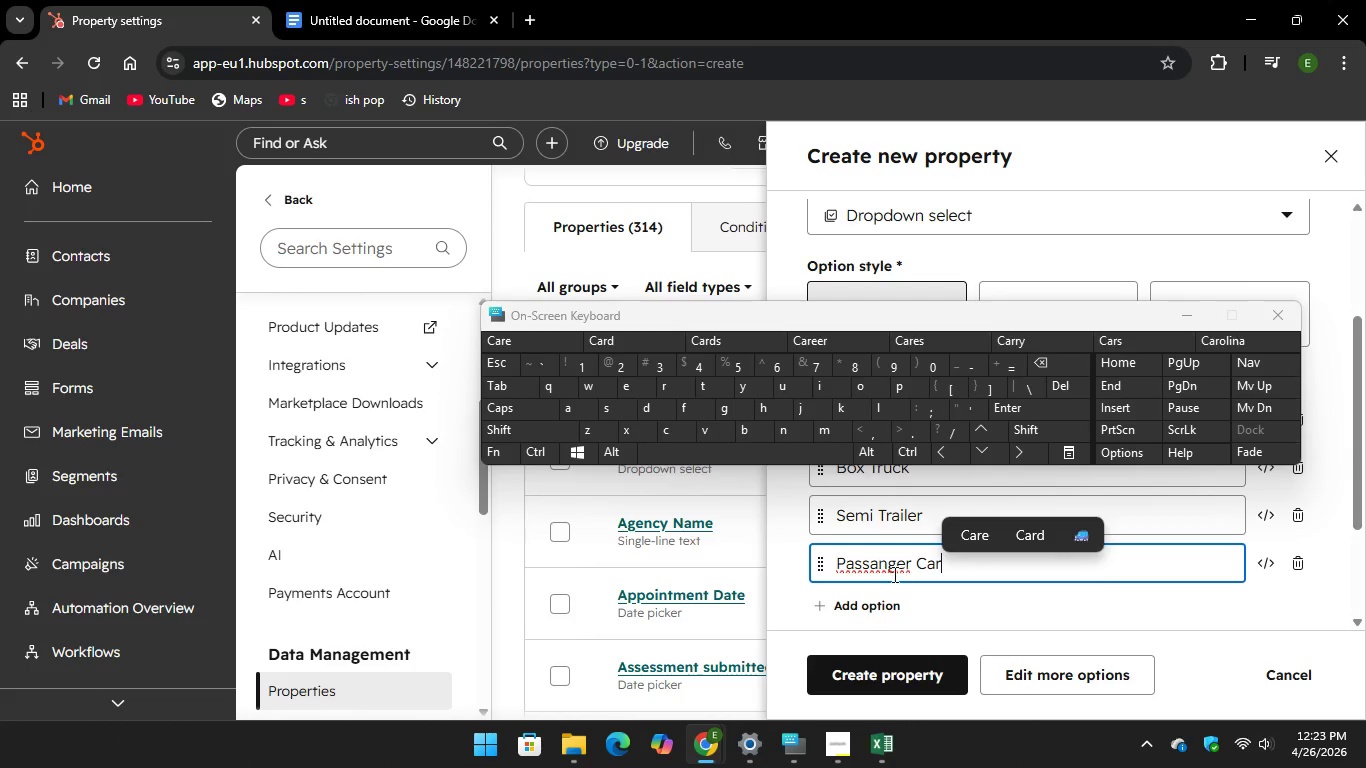 
left_click([884, 572])
 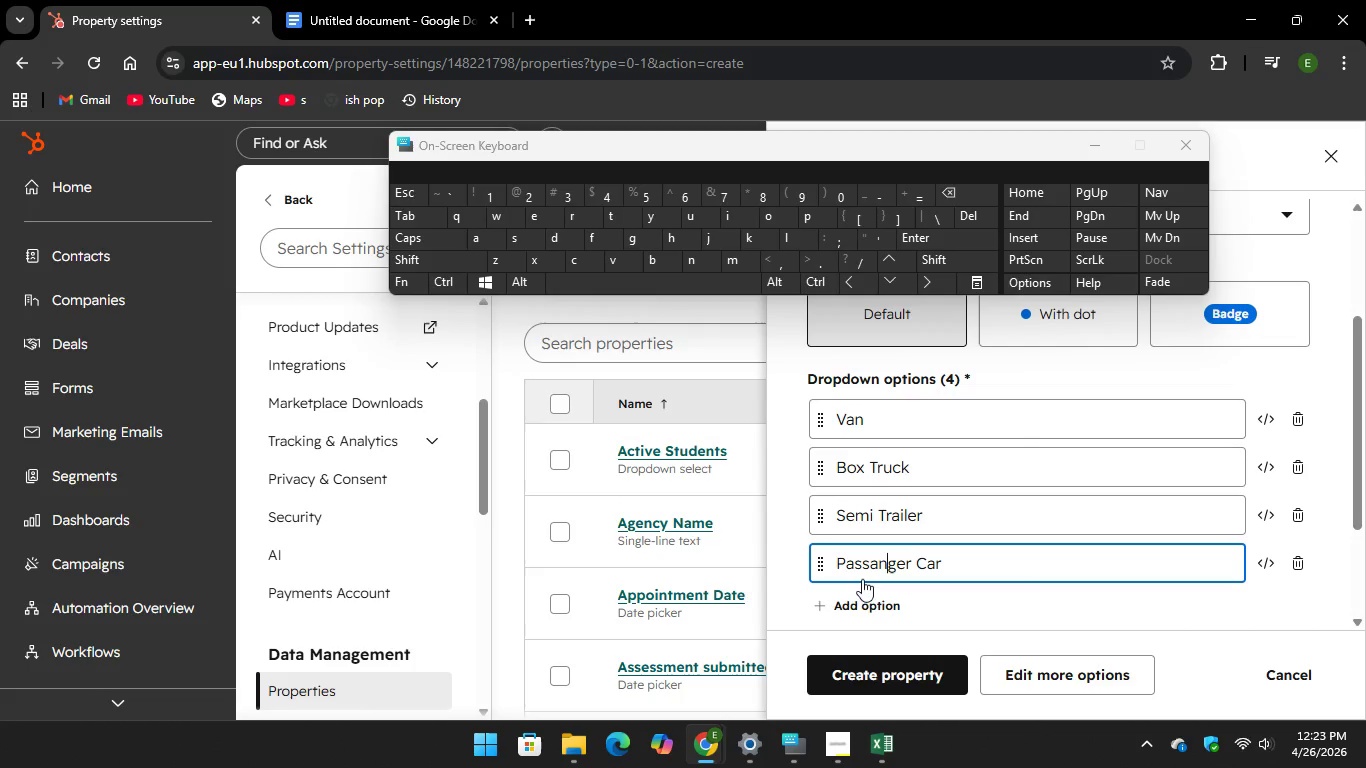 
left_click([865, 583])
 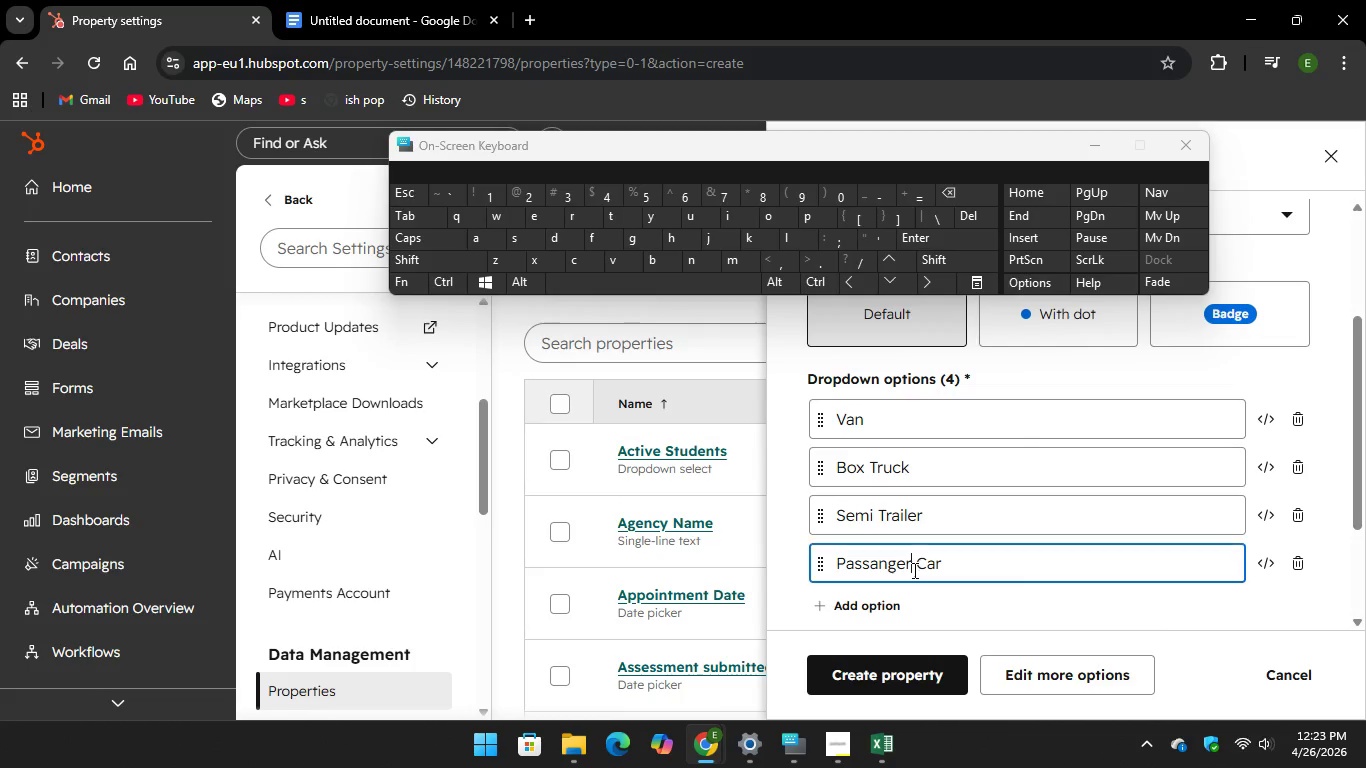 
left_click([913, 570])
 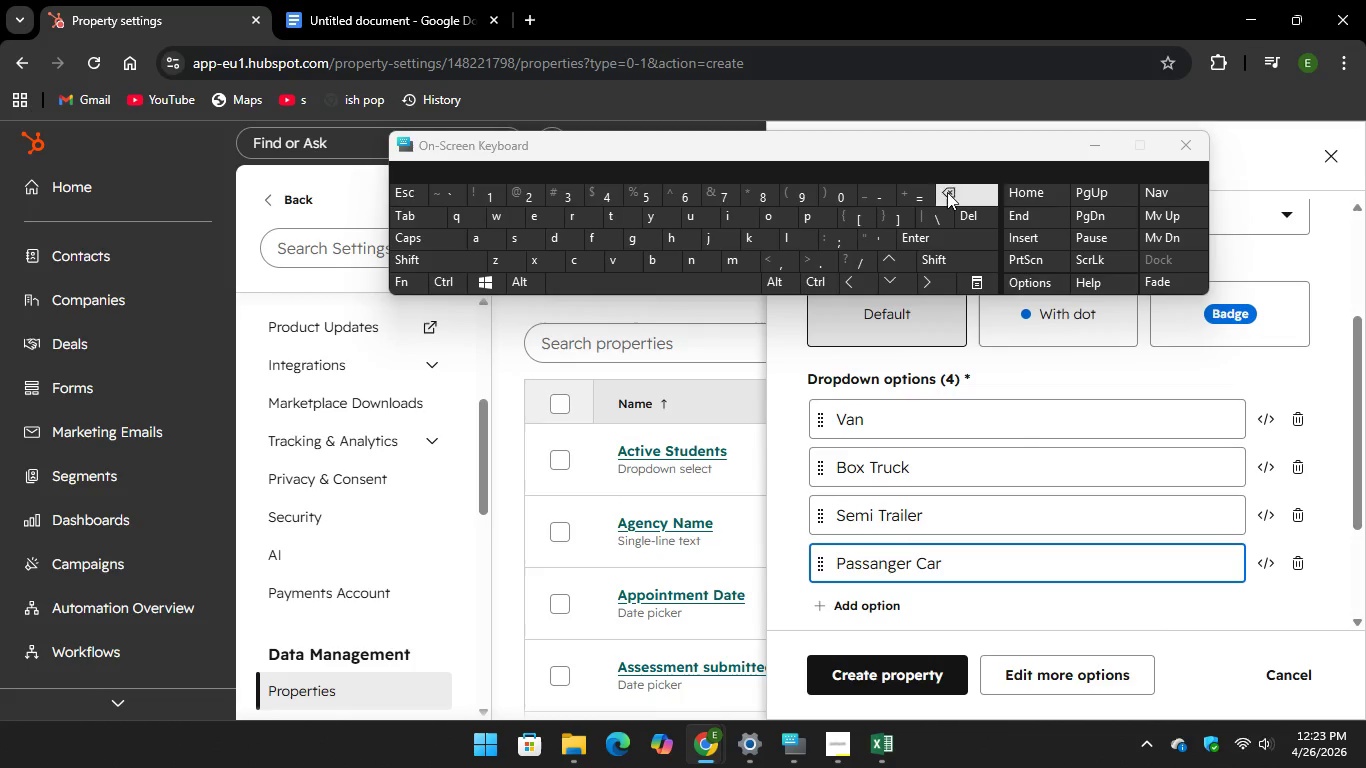 
key(Backspace)
 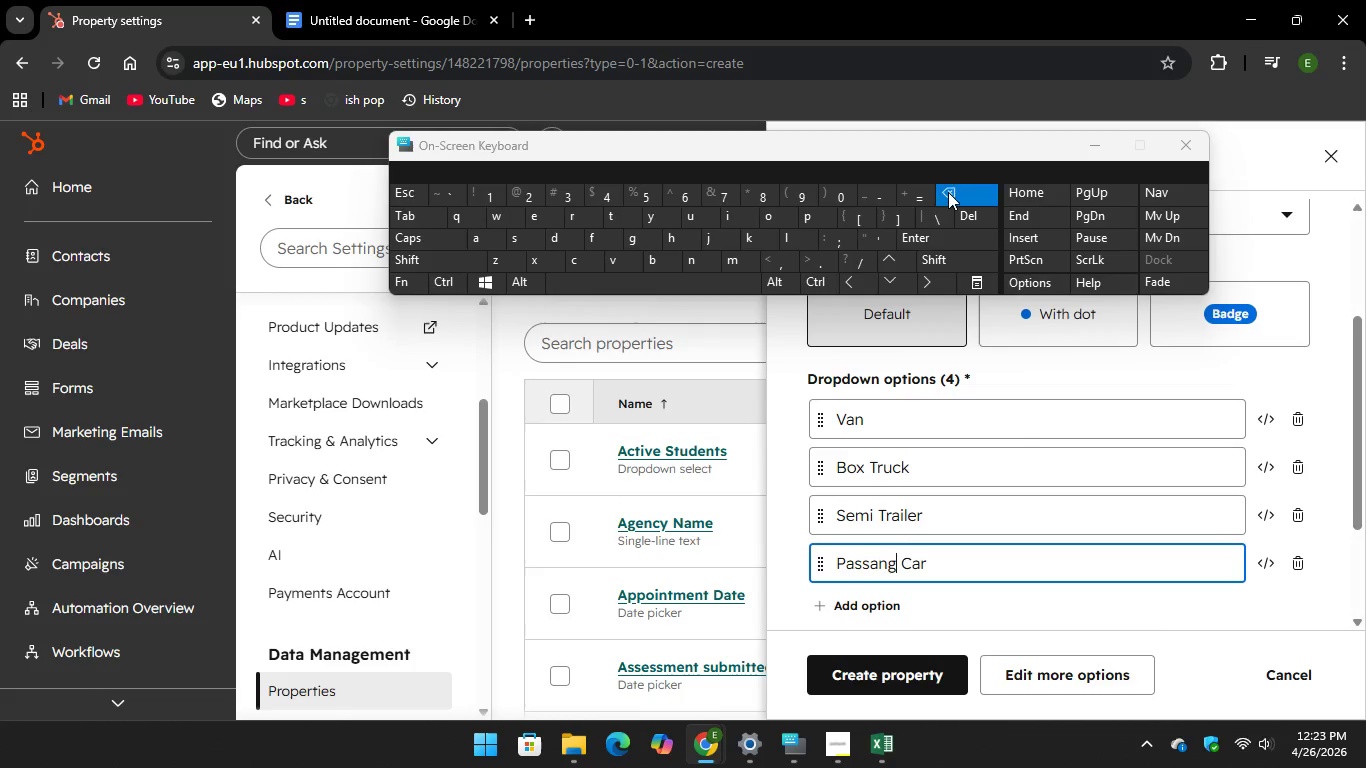 
key(Backspace)
 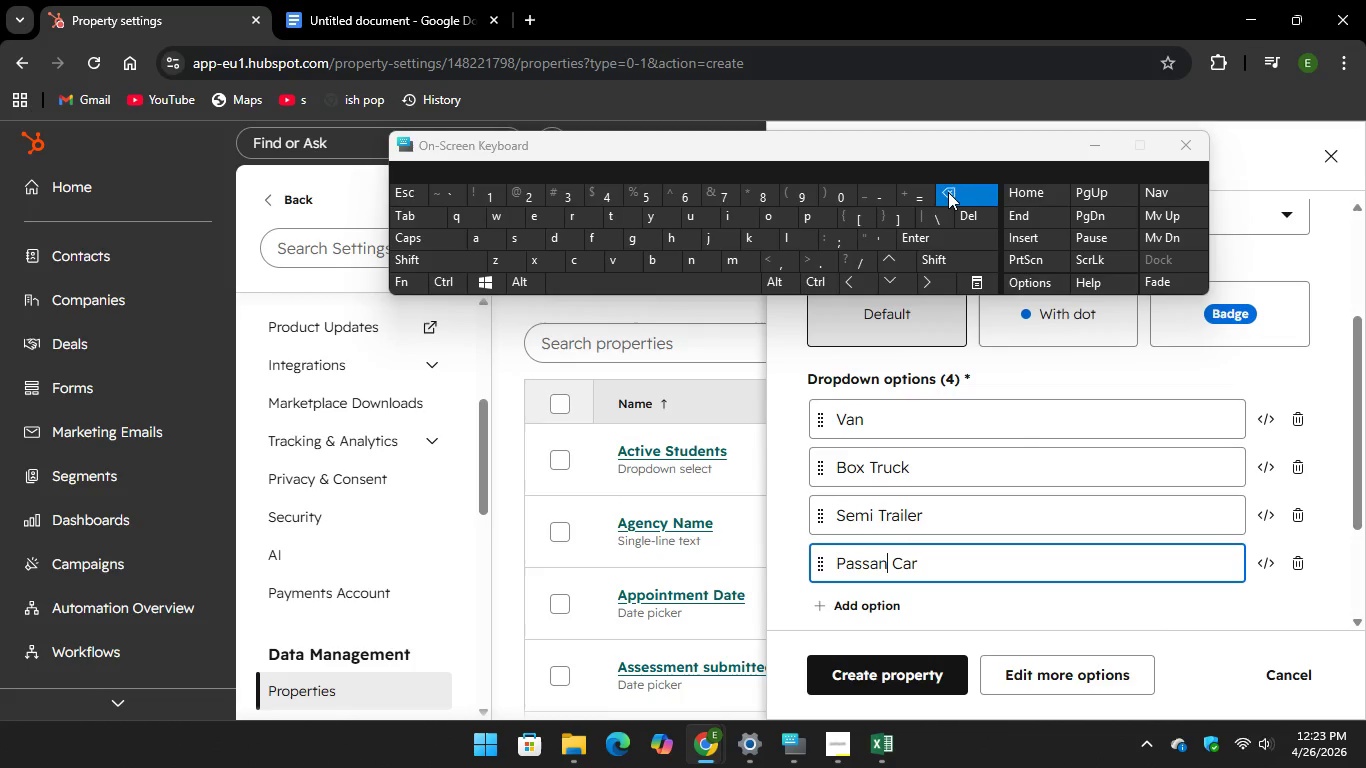 
key(Backspace)
 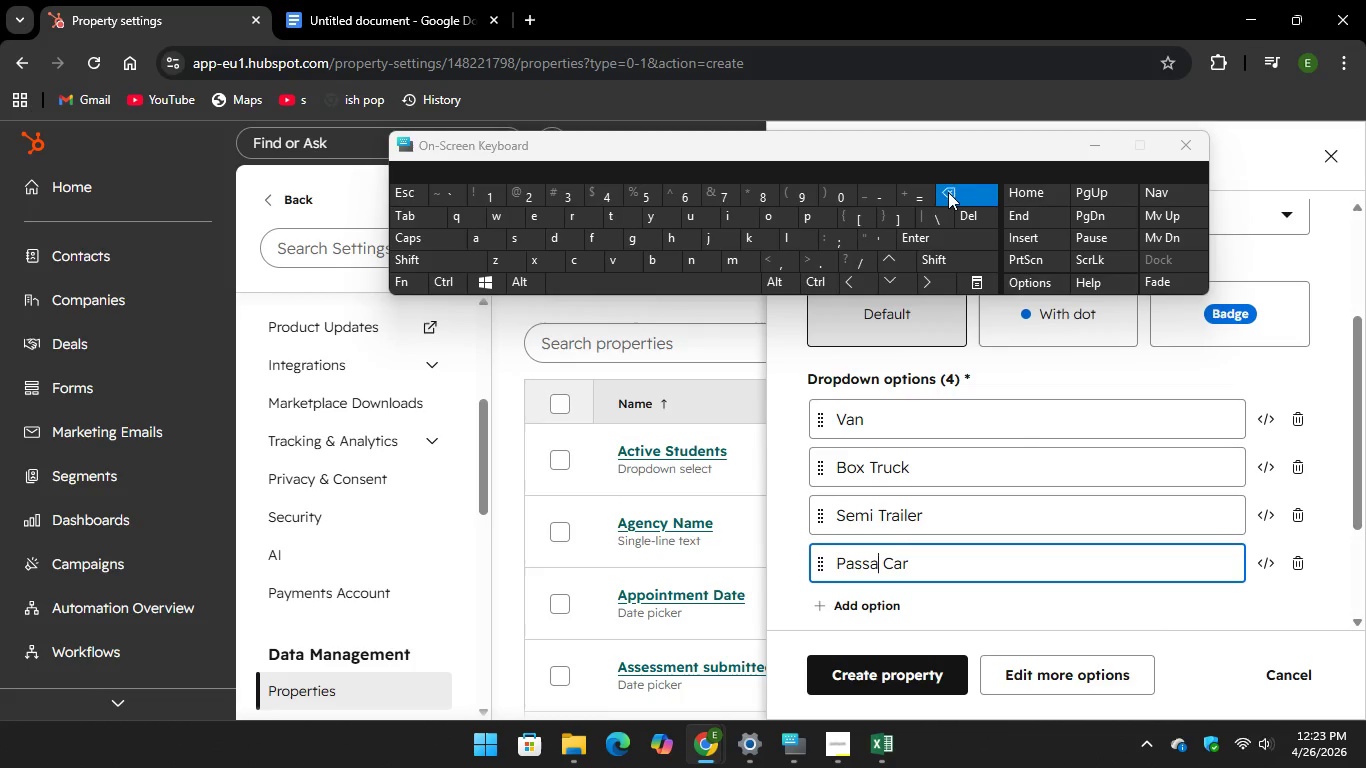 
key(Backspace)
 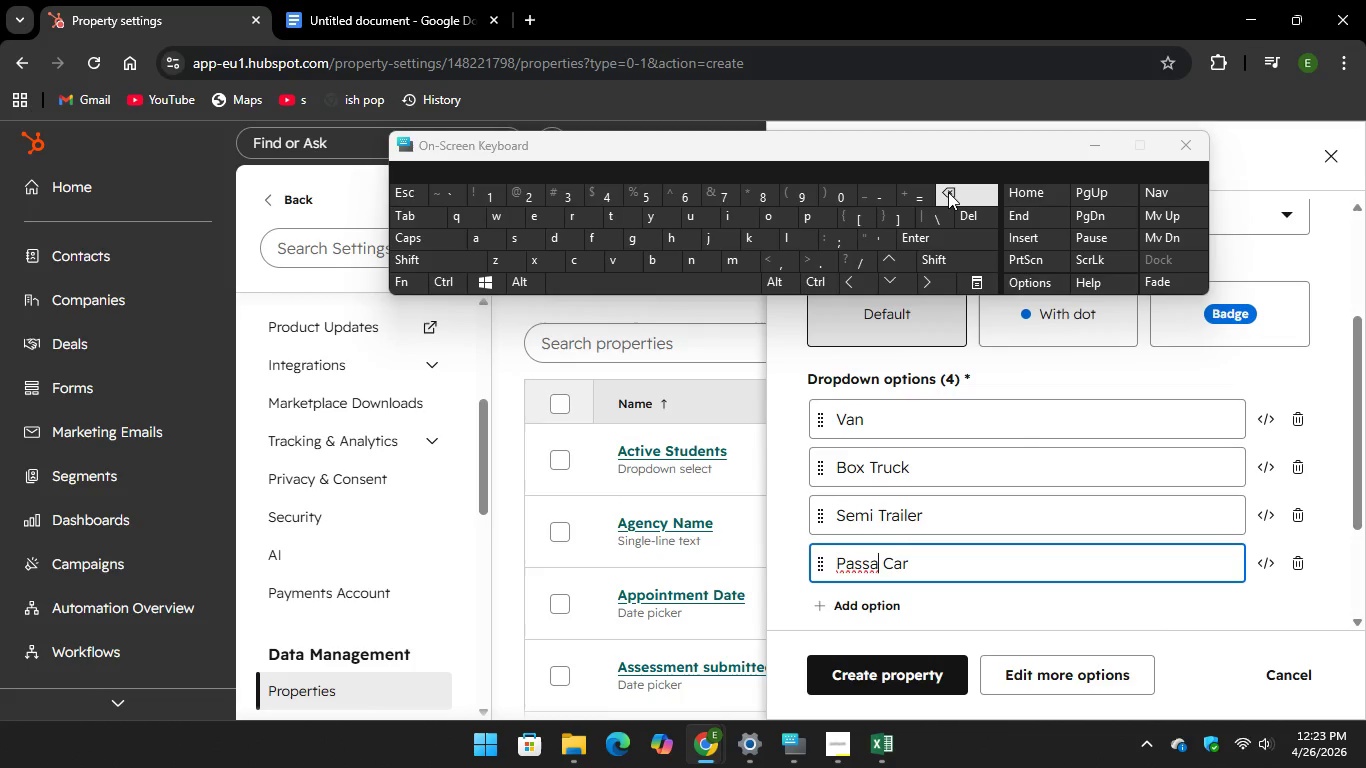 
key(Backspace)
 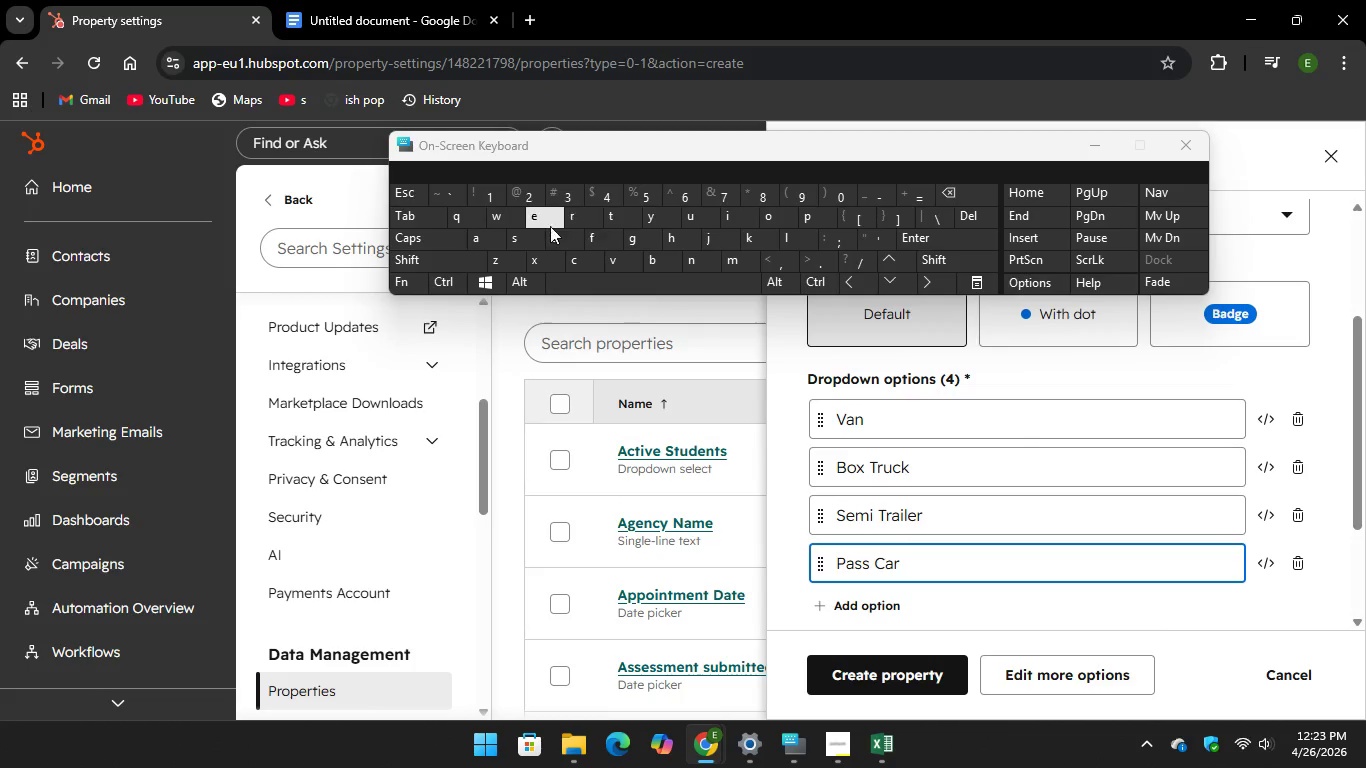 
type(ENG)
 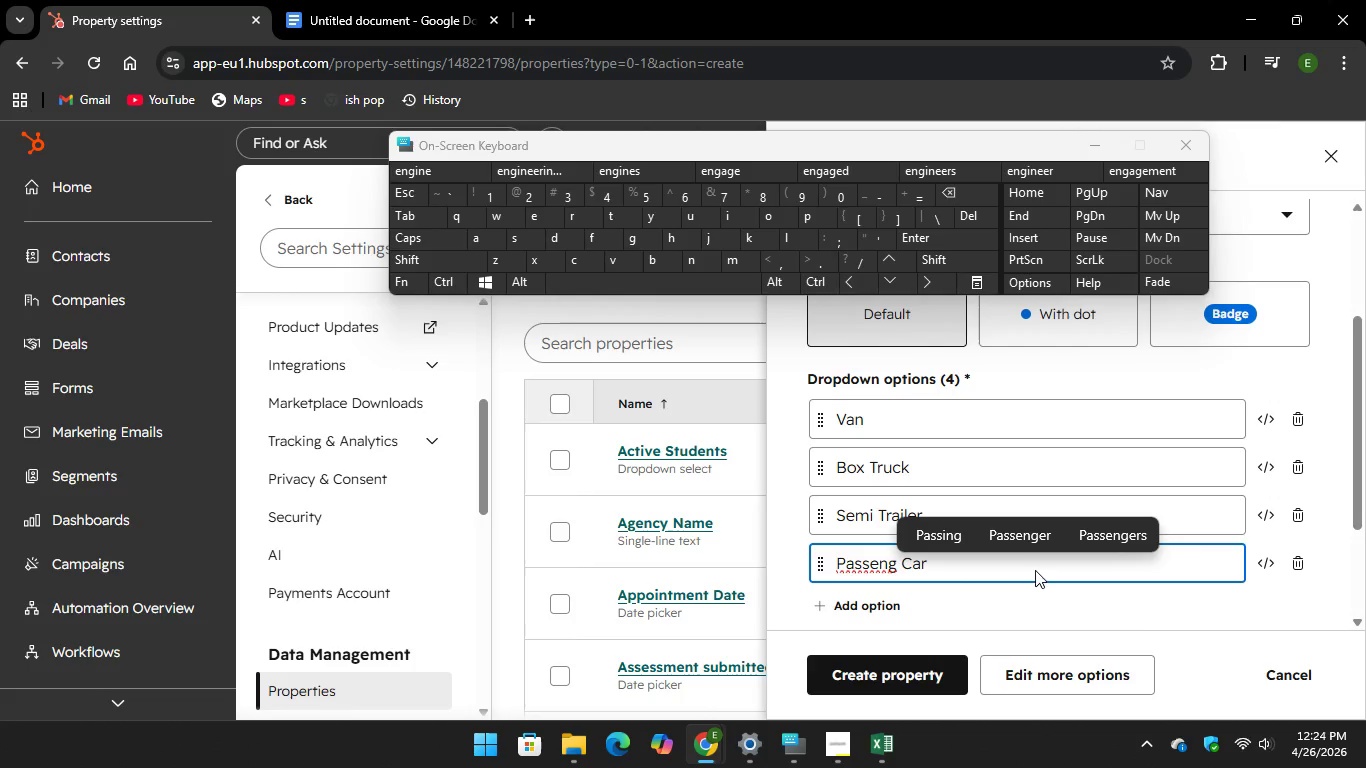 
left_click([1035, 539])
 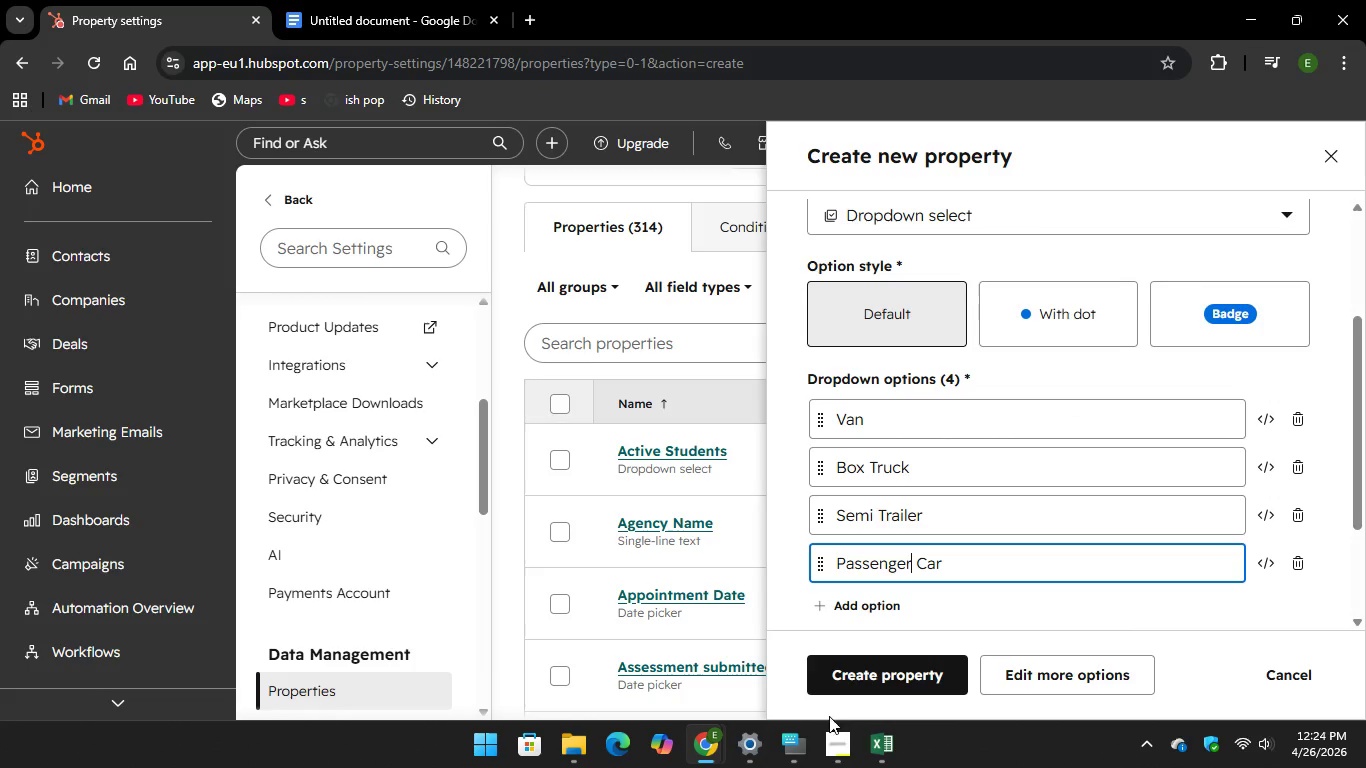 
wait(6.16)
 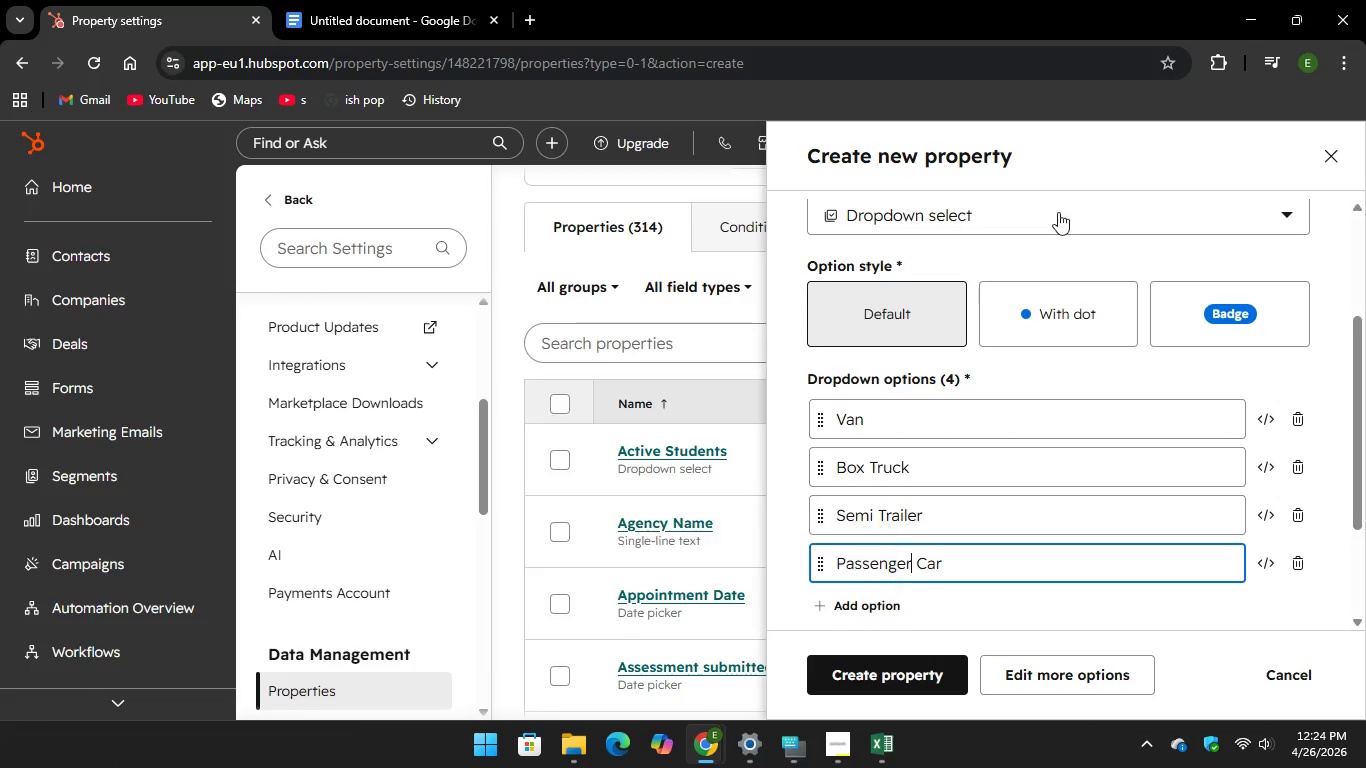 
left_click([787, 660])